 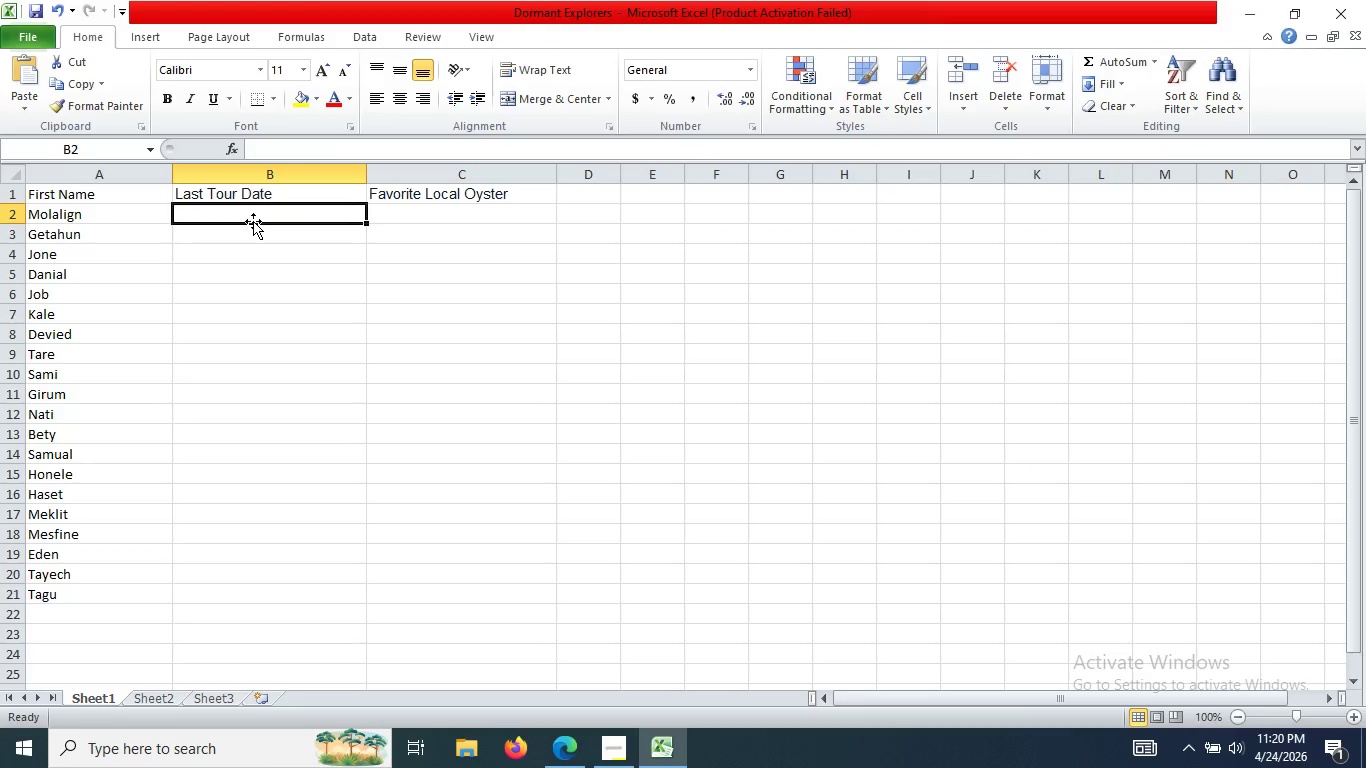 
key(Numpad0)
 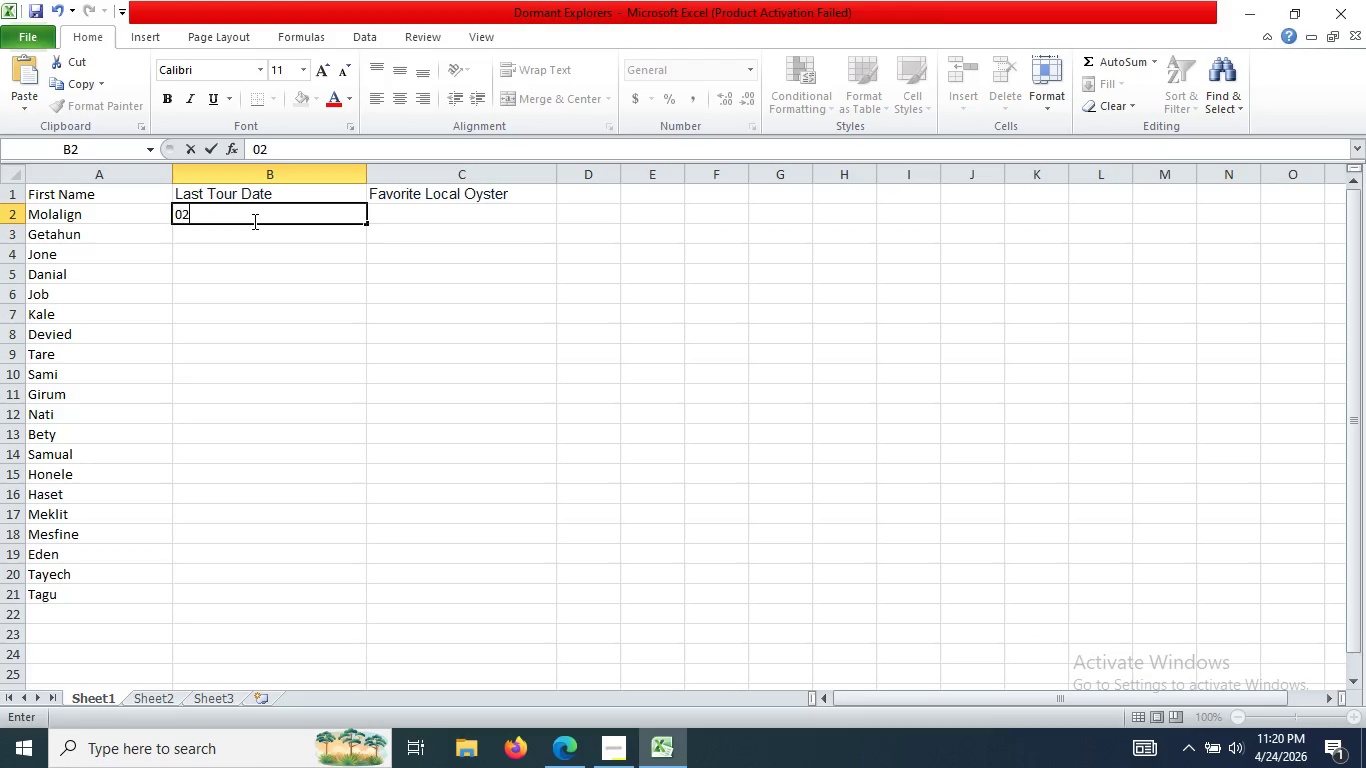 
key(Numpad2)
 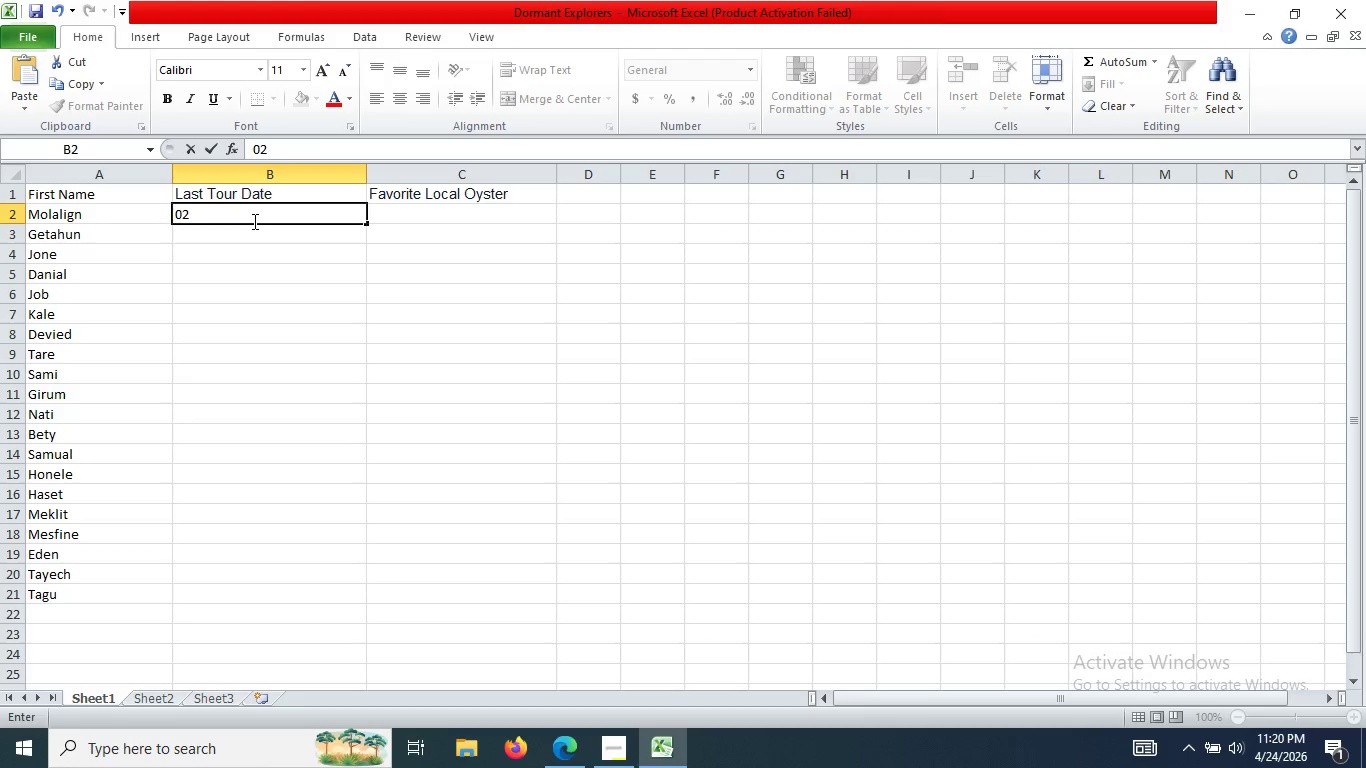 
key(Slash)
 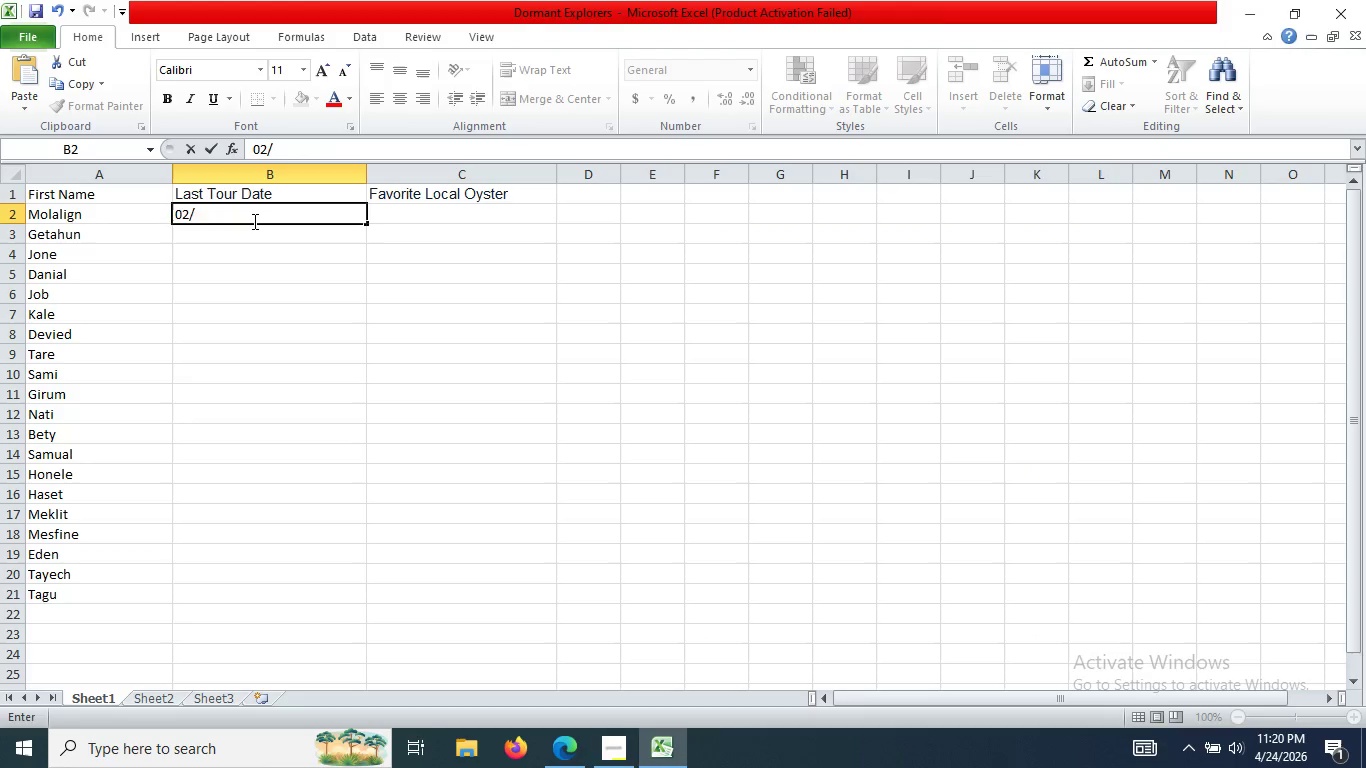 
key(Numpad0)
 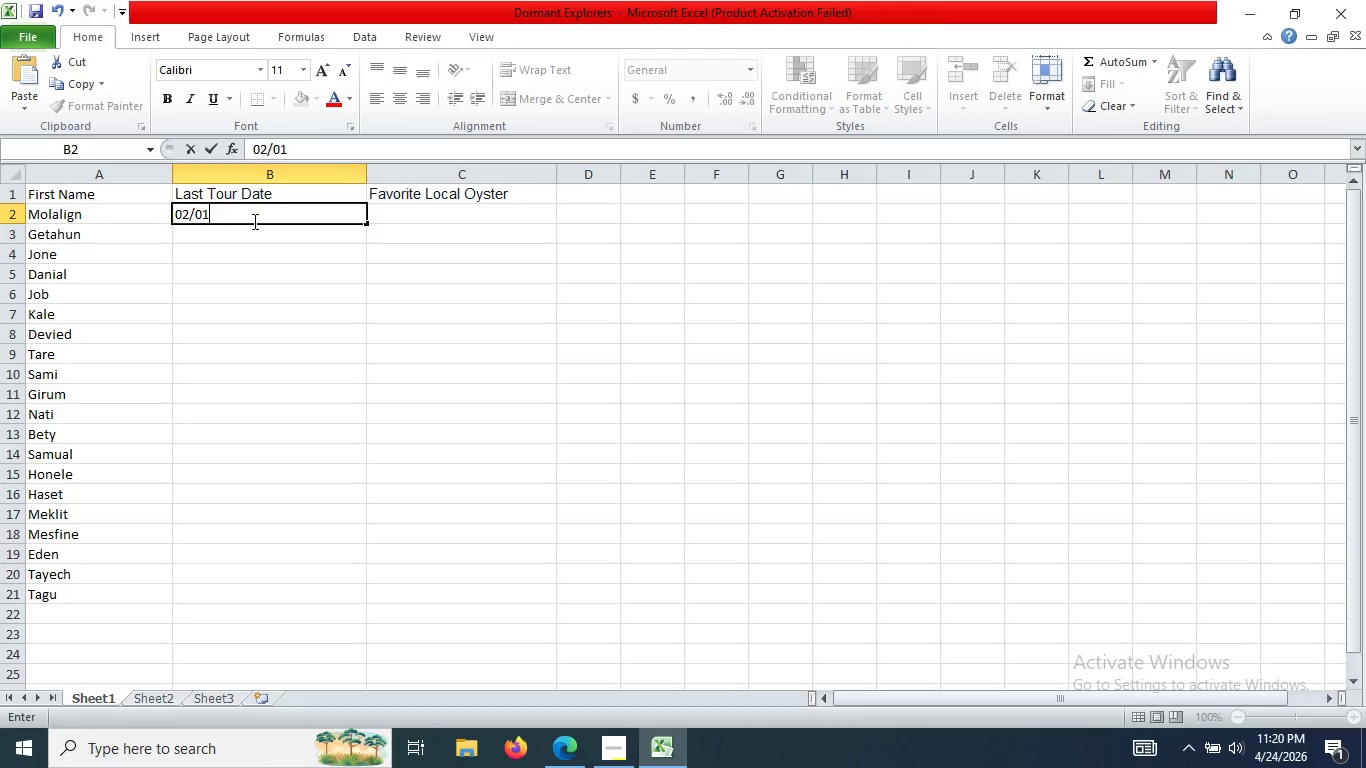 
key(Numpad1)
 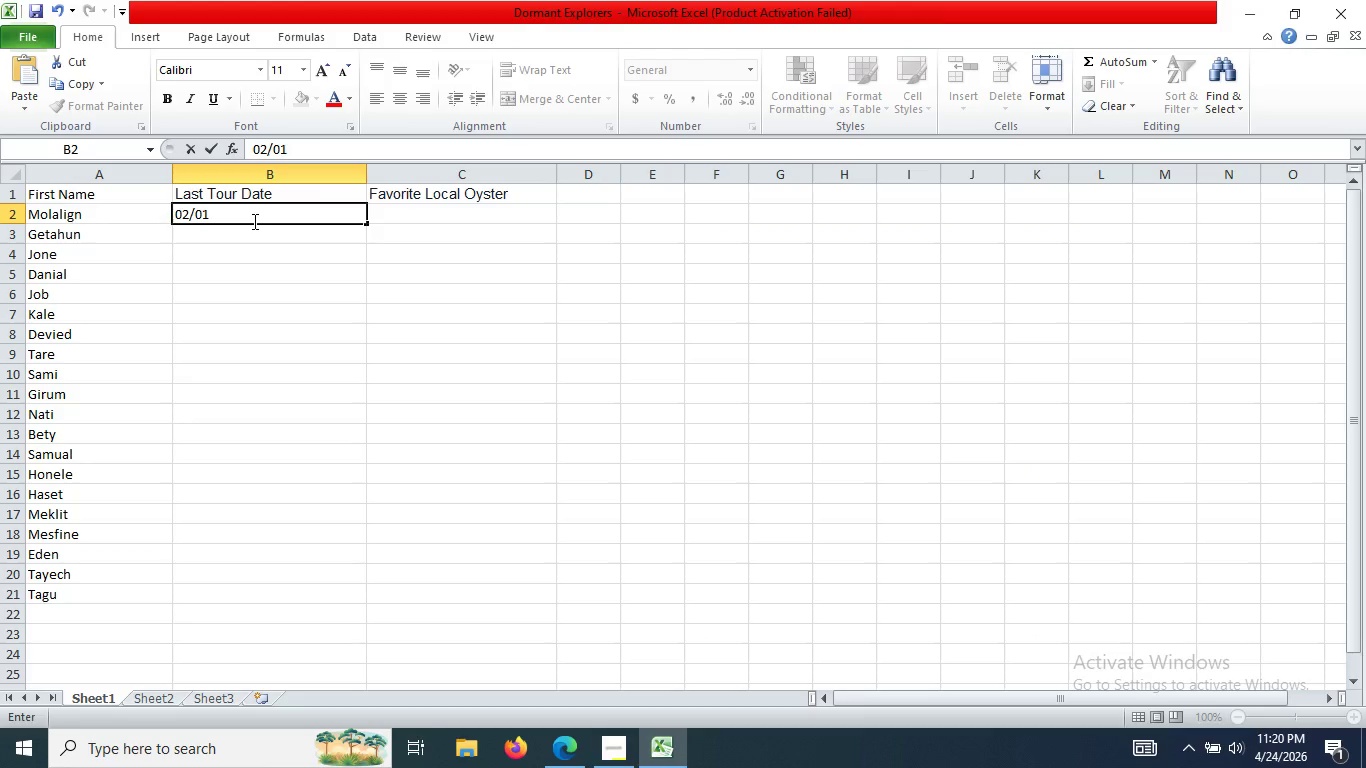 
key(Slash)
 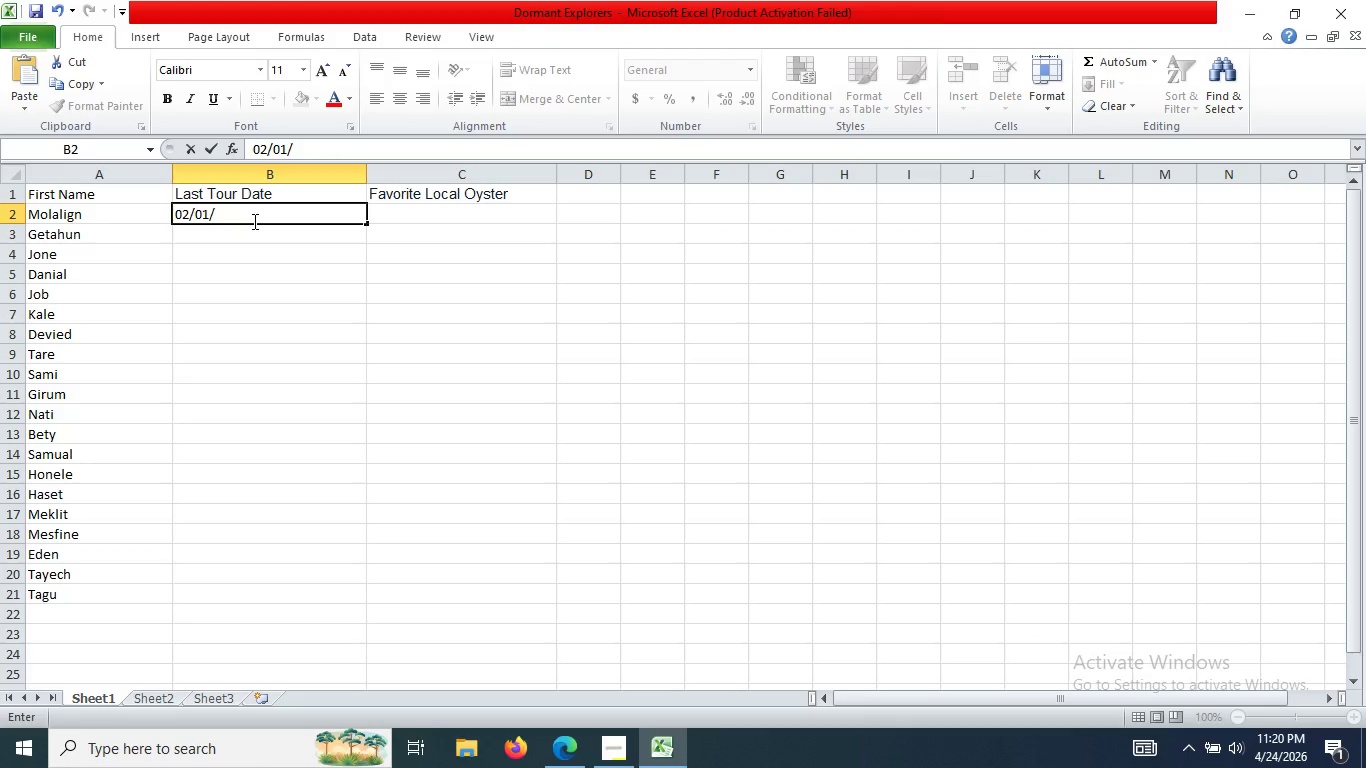 
key(Numpad2)
 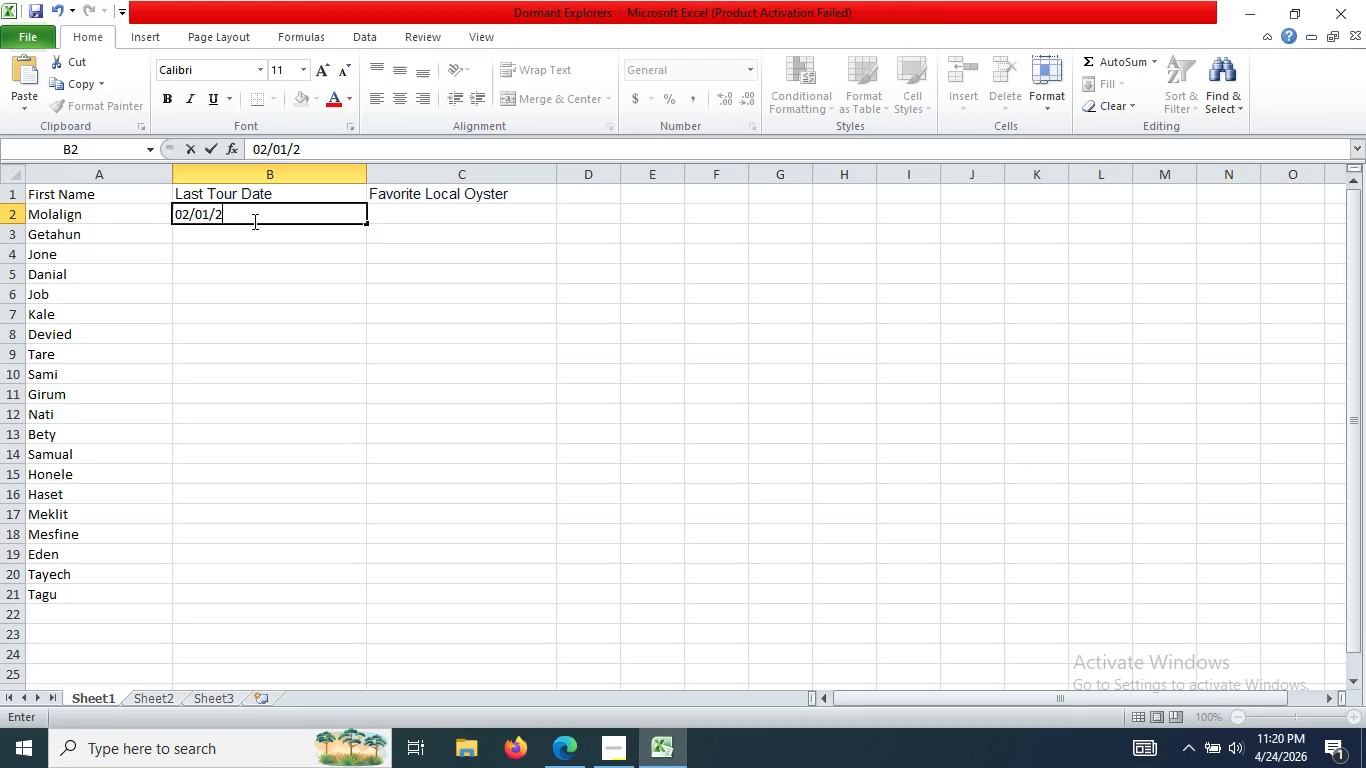 
key(Numpad0)
 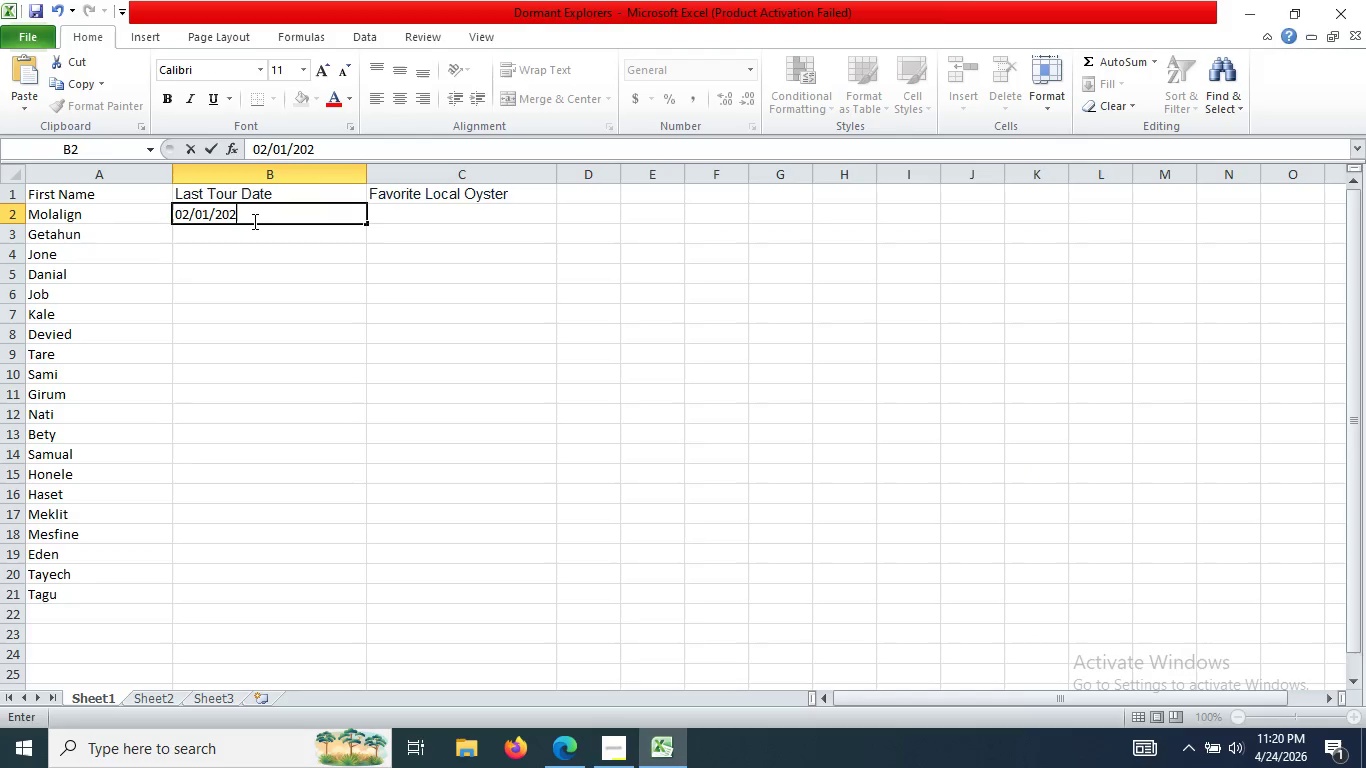 
key(Numpad2)
 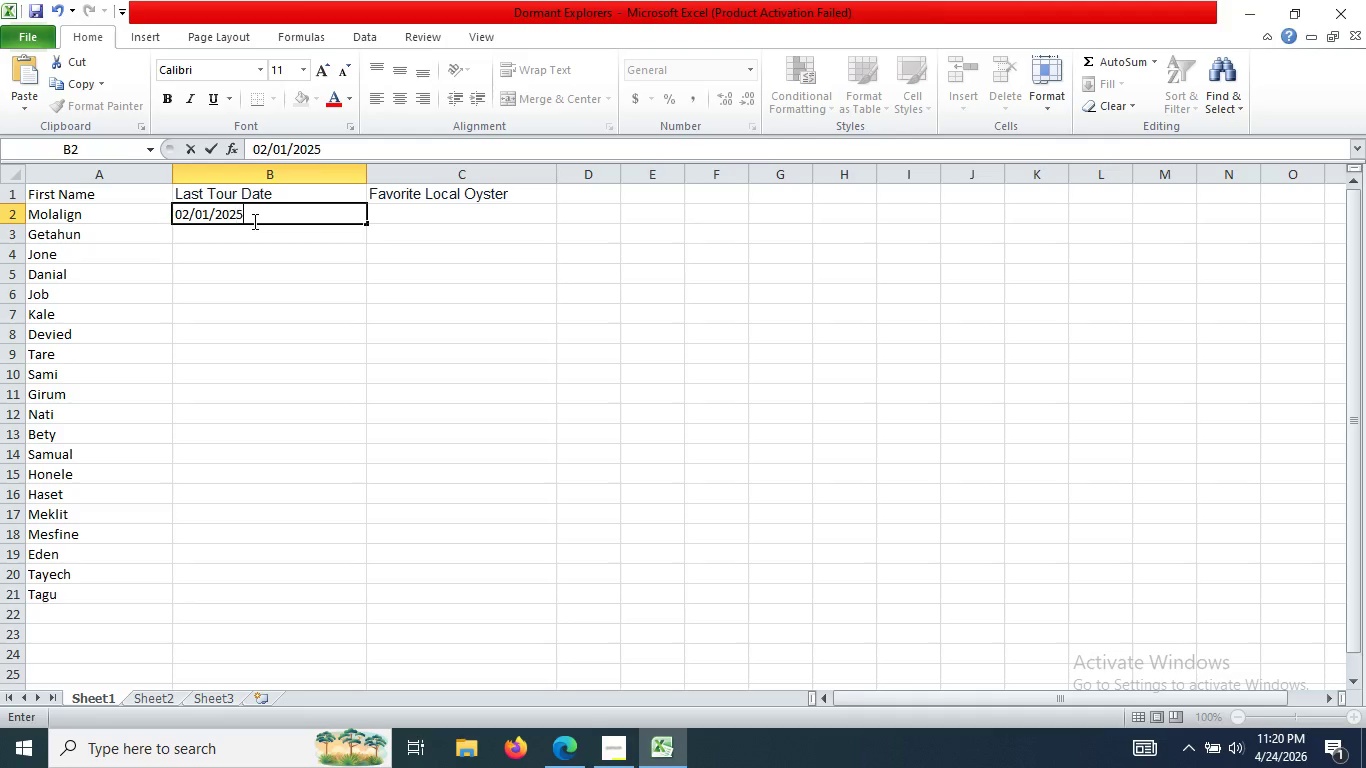 
key(Numpad5)
 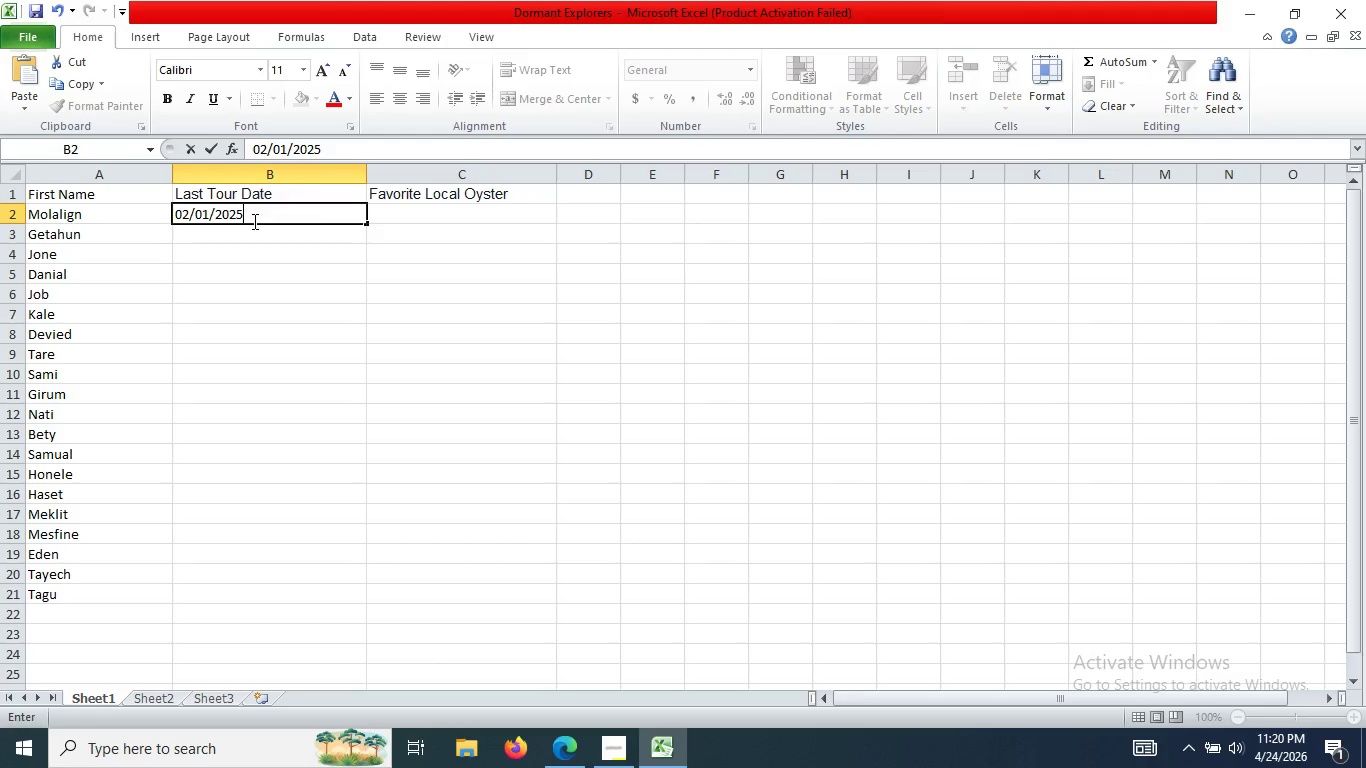 
wait(8.55)
 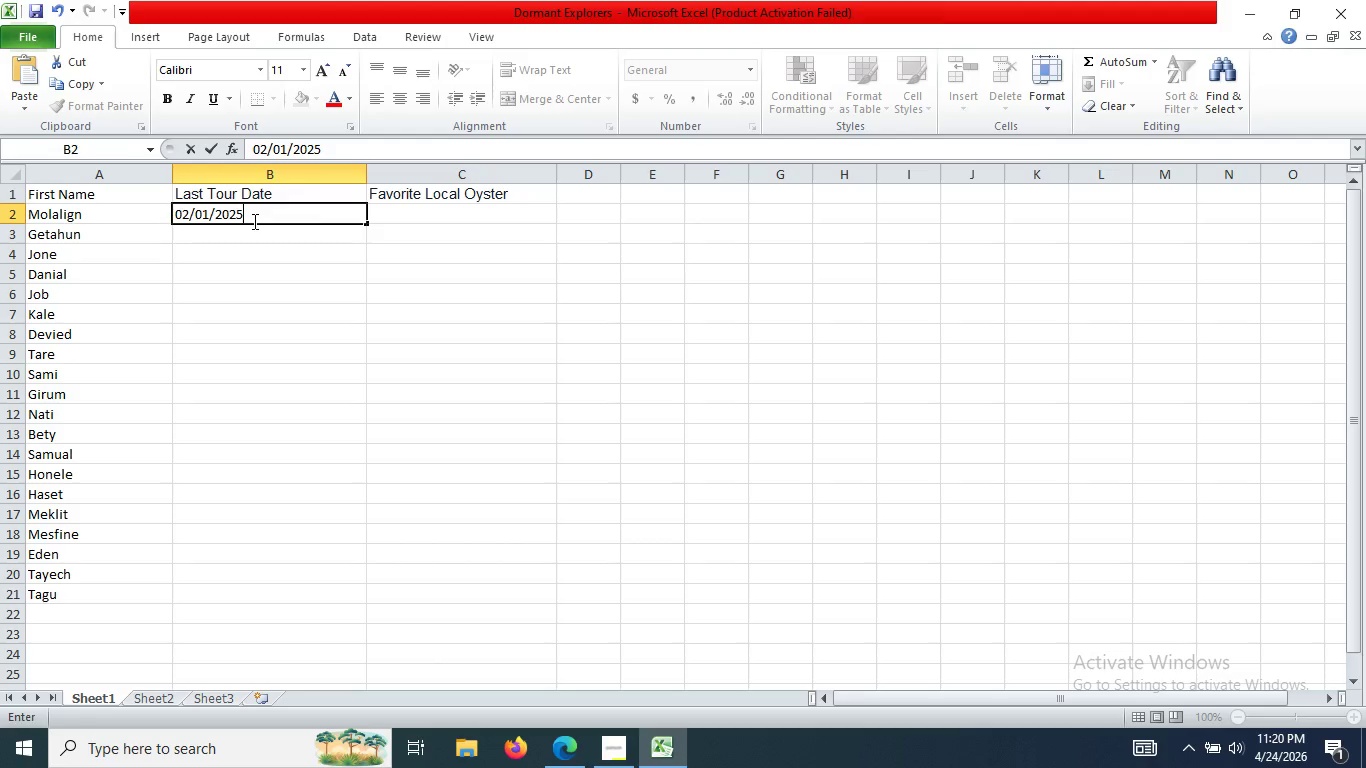 
key(Enter)
 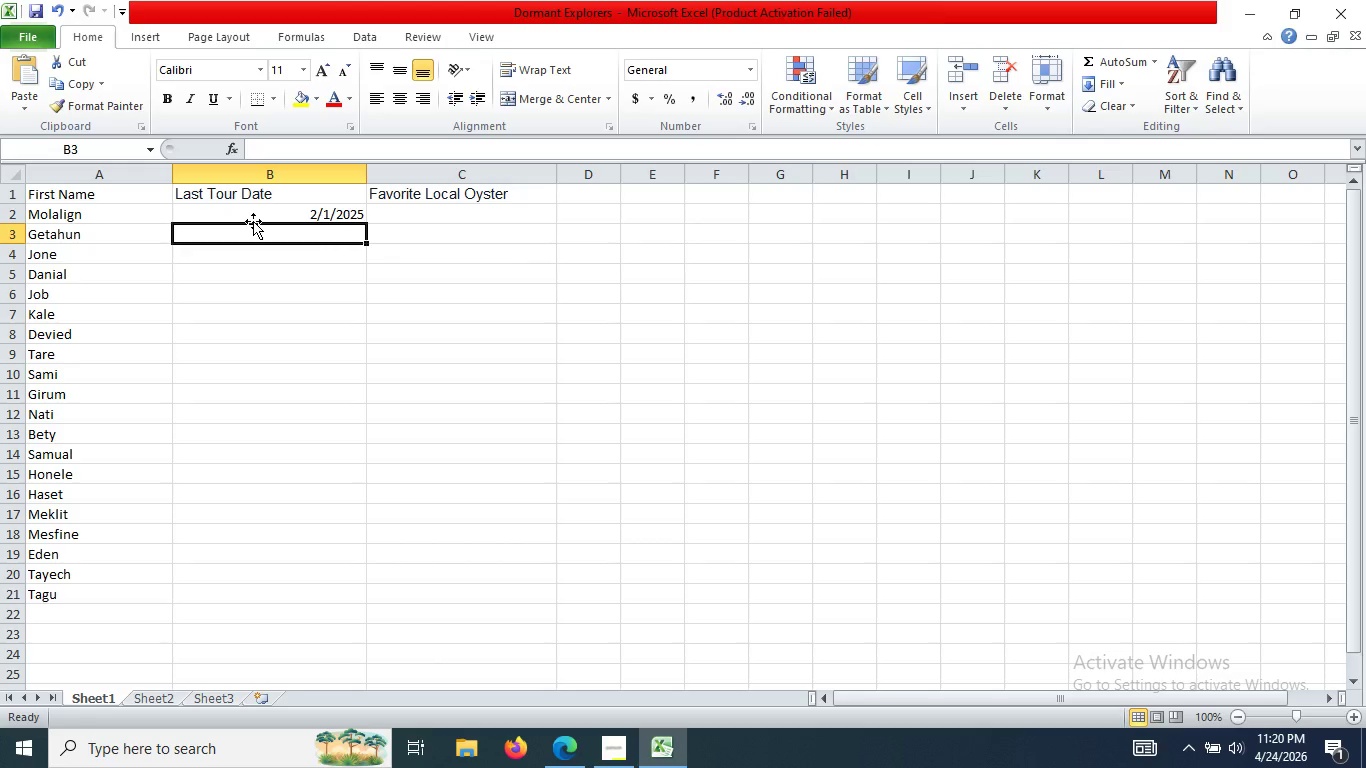 
key(Numpad5)
 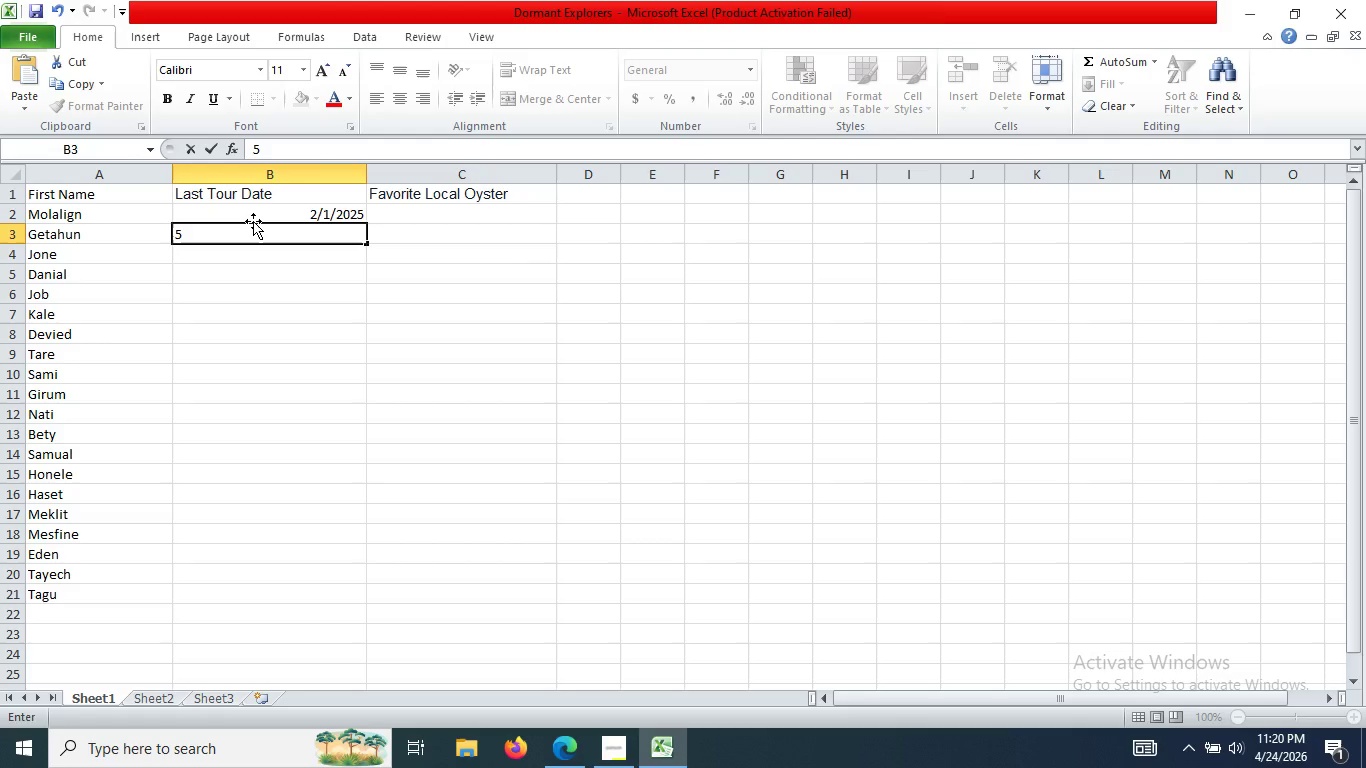 
key(Slash)
 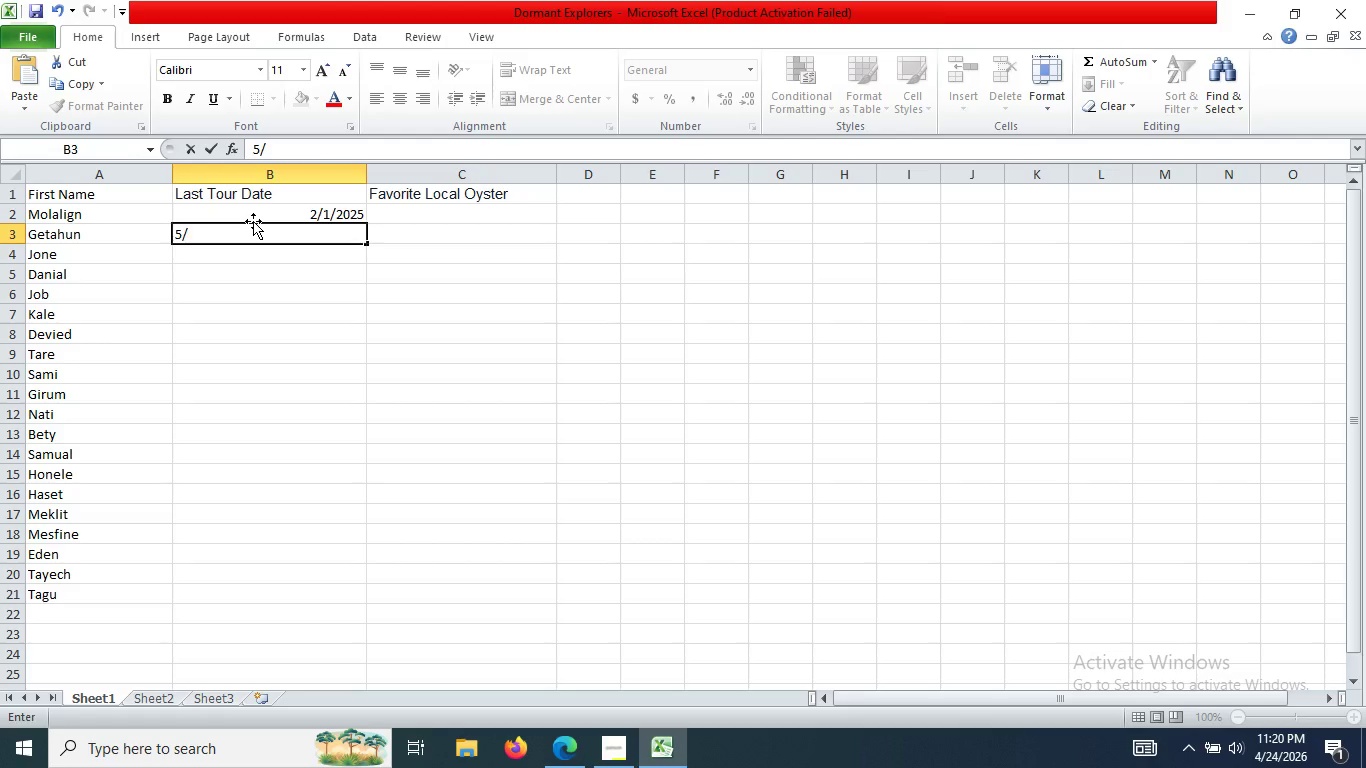 
key(Numpad1)
 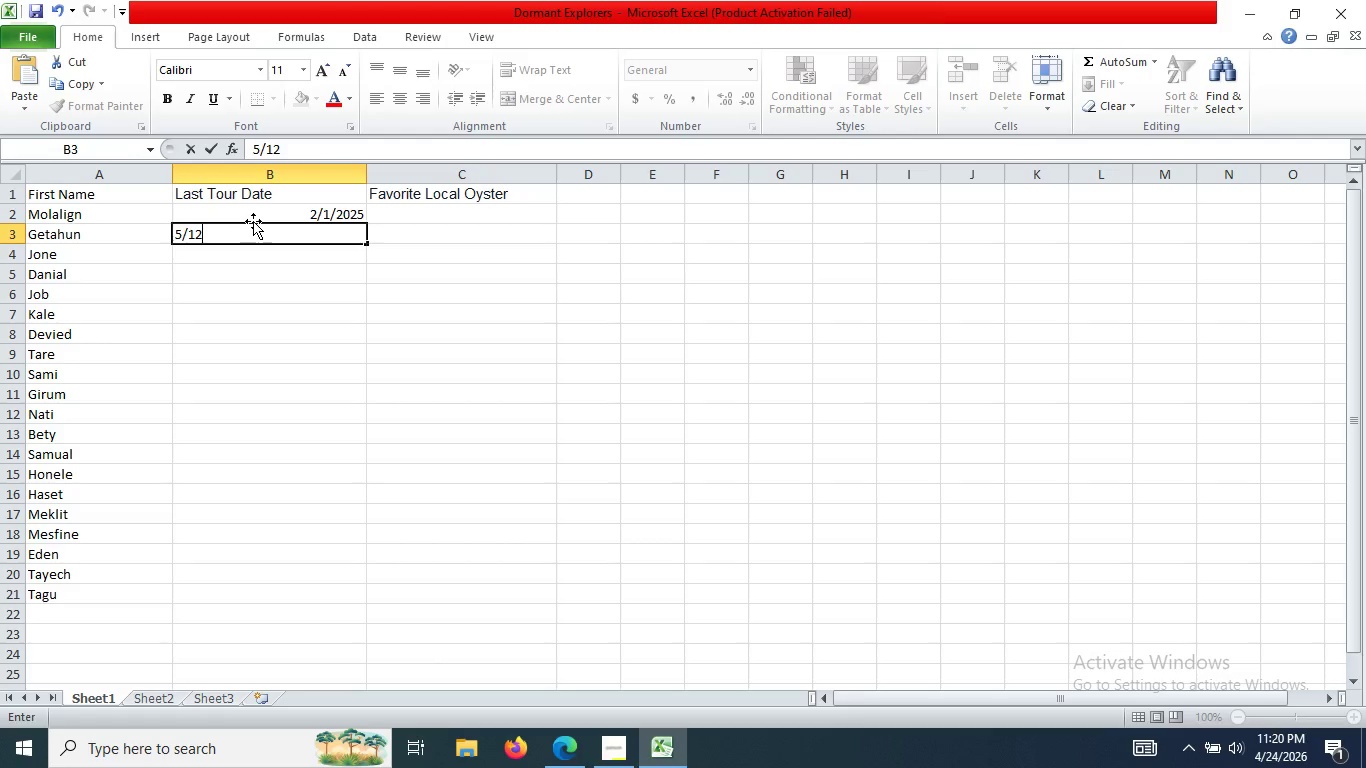 
key(Numpad2)
 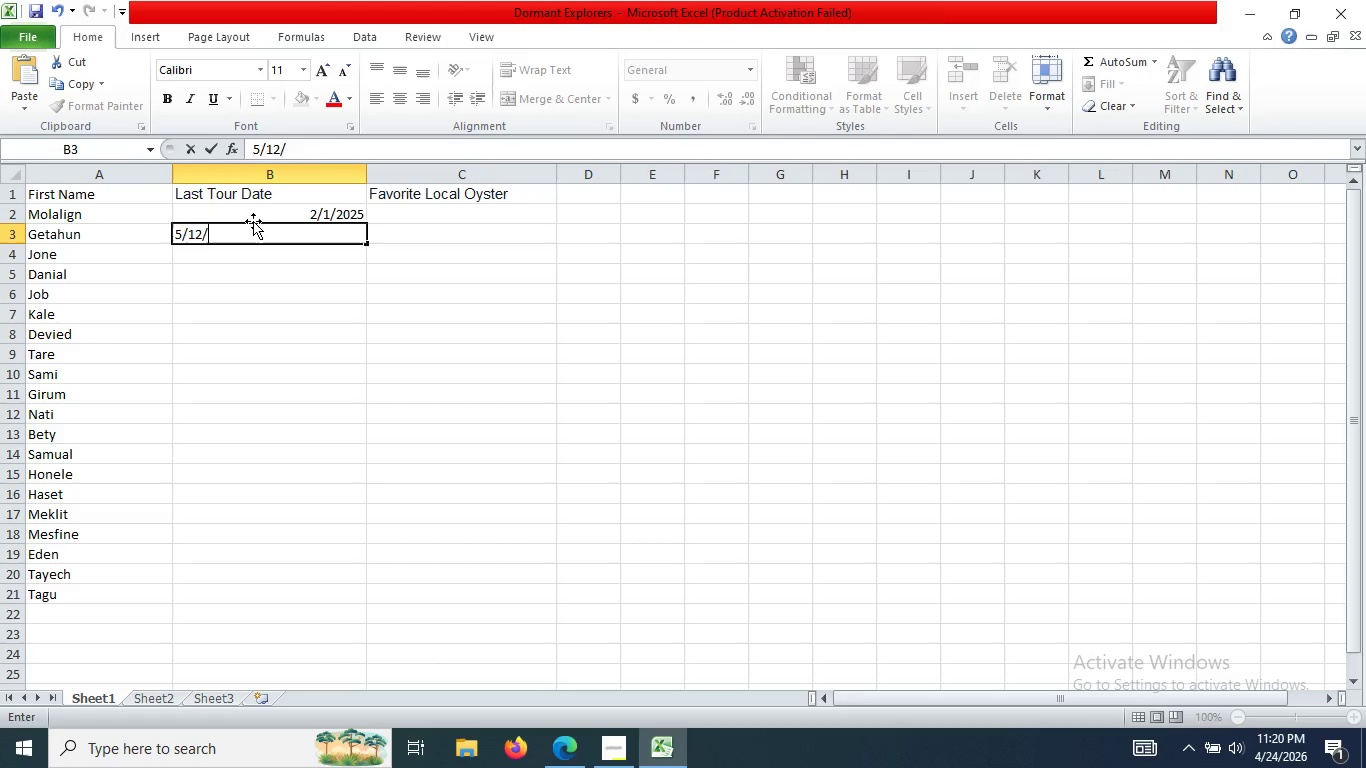 
key(Slash)
 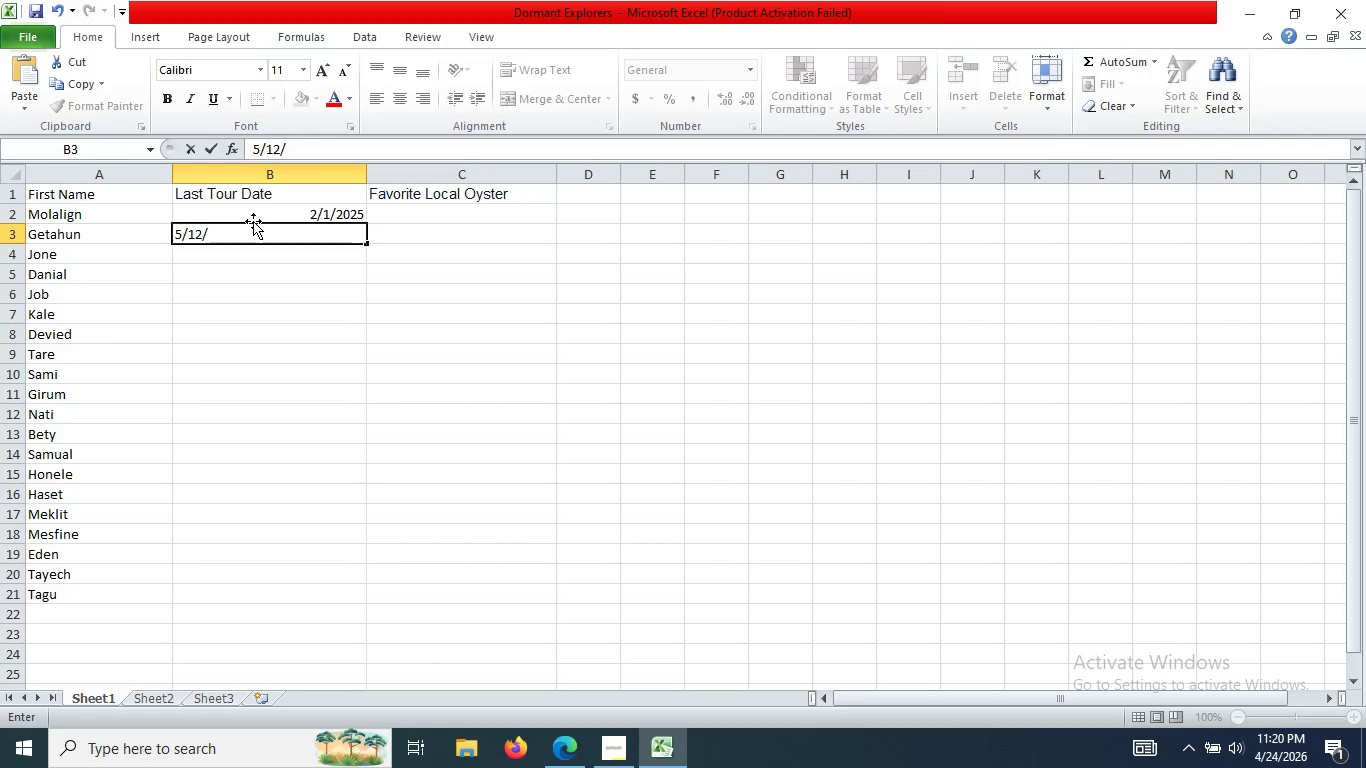 
key(Numpad2)
 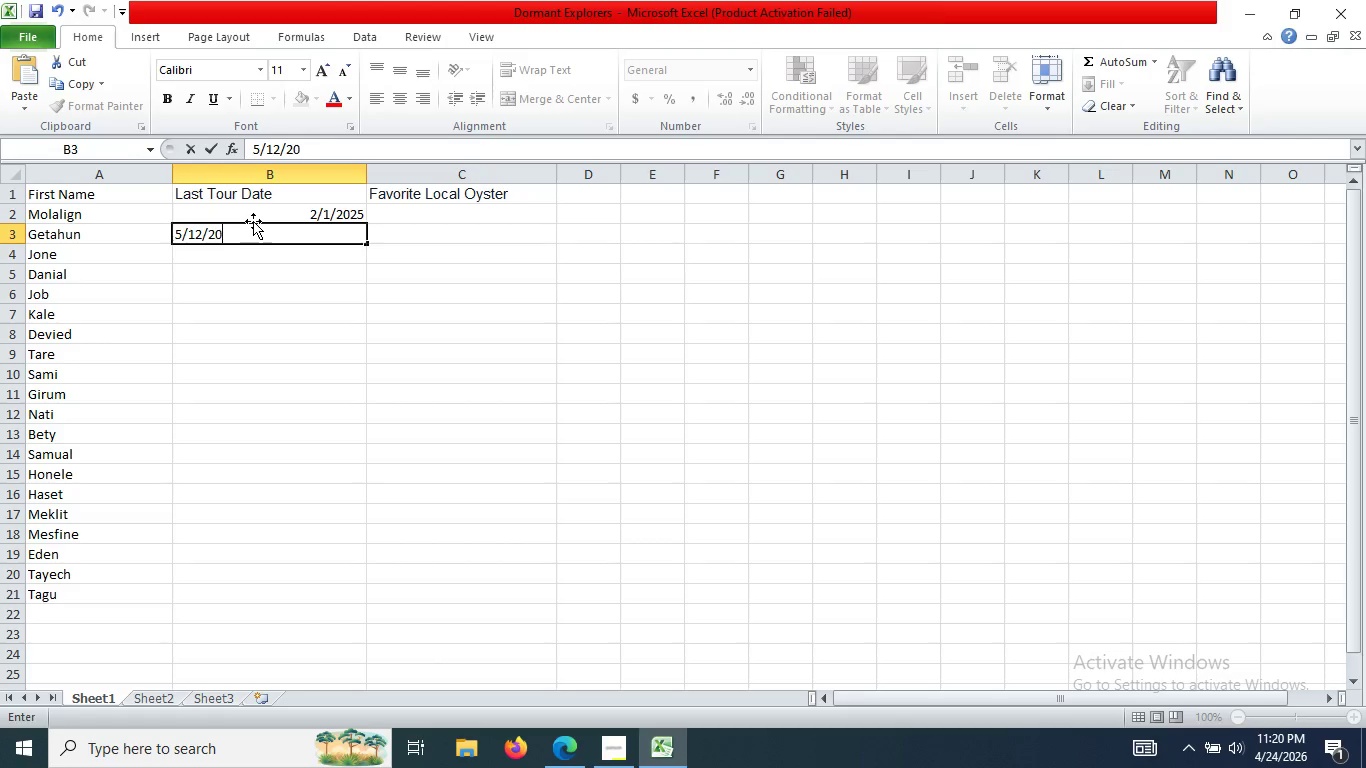 
key(Numpad0)
 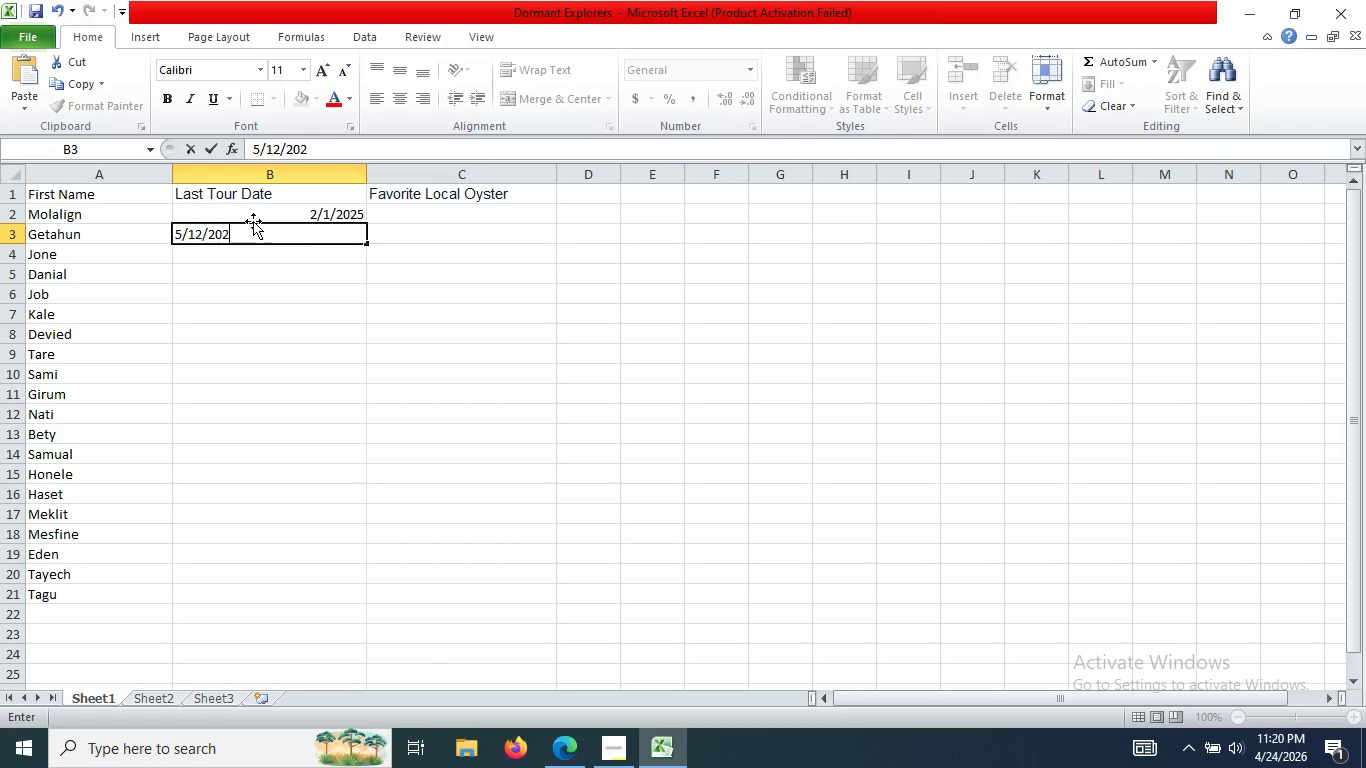 
key(Numpad2)
 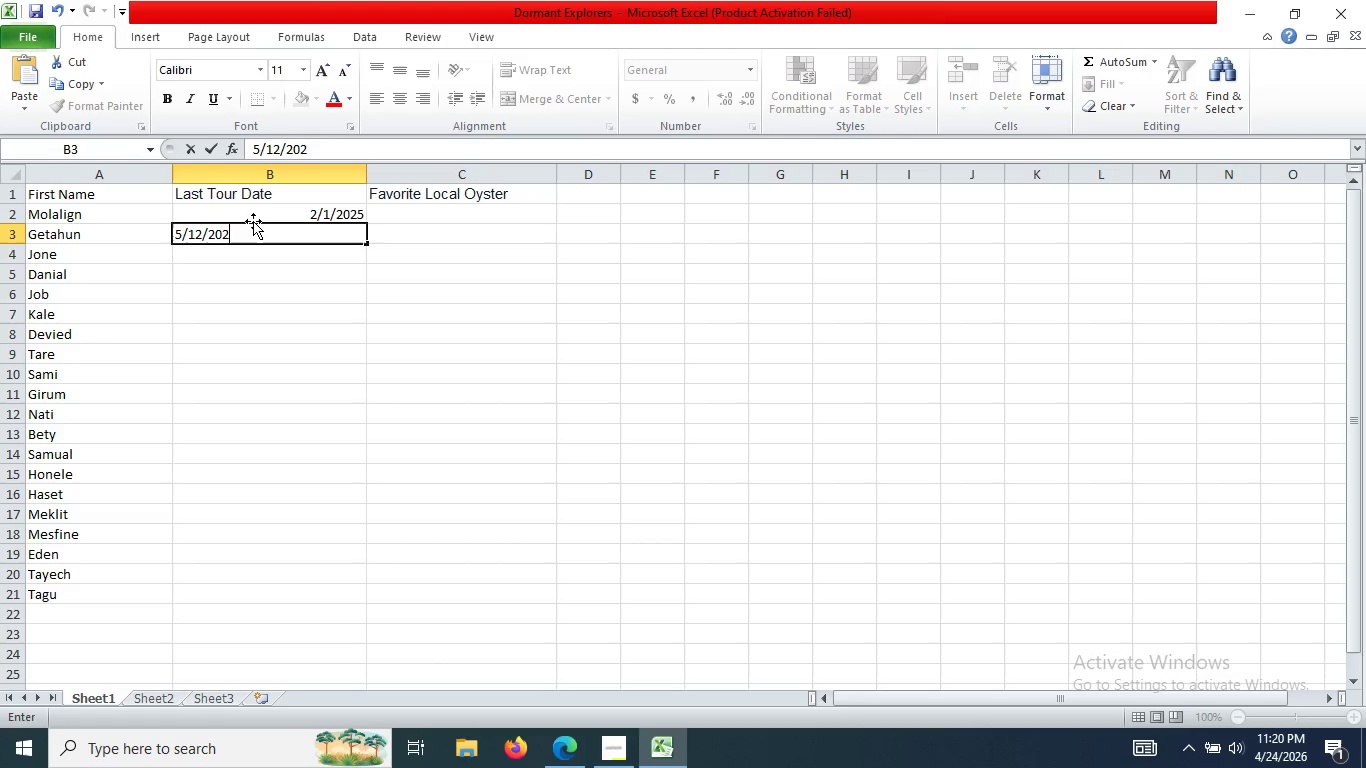 
key(Numpad5)
 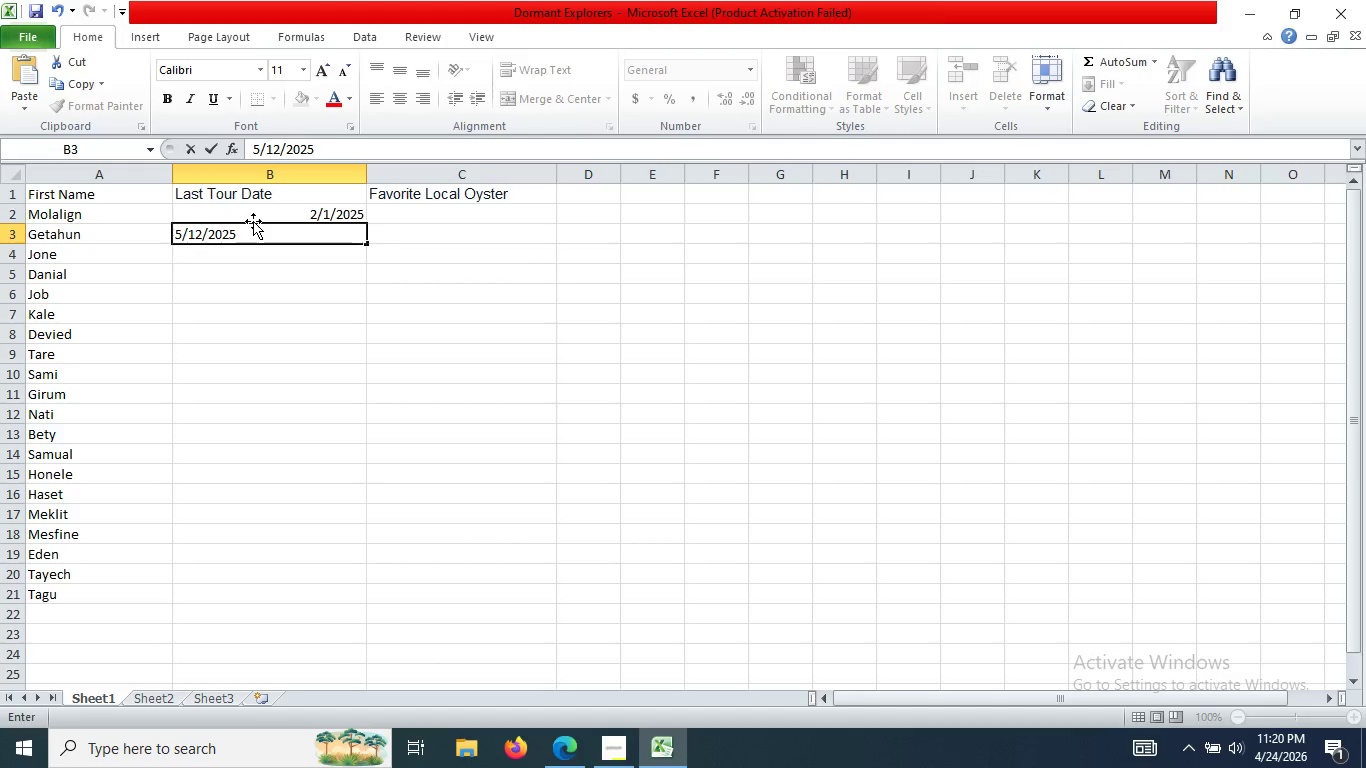 
key(Enter)
 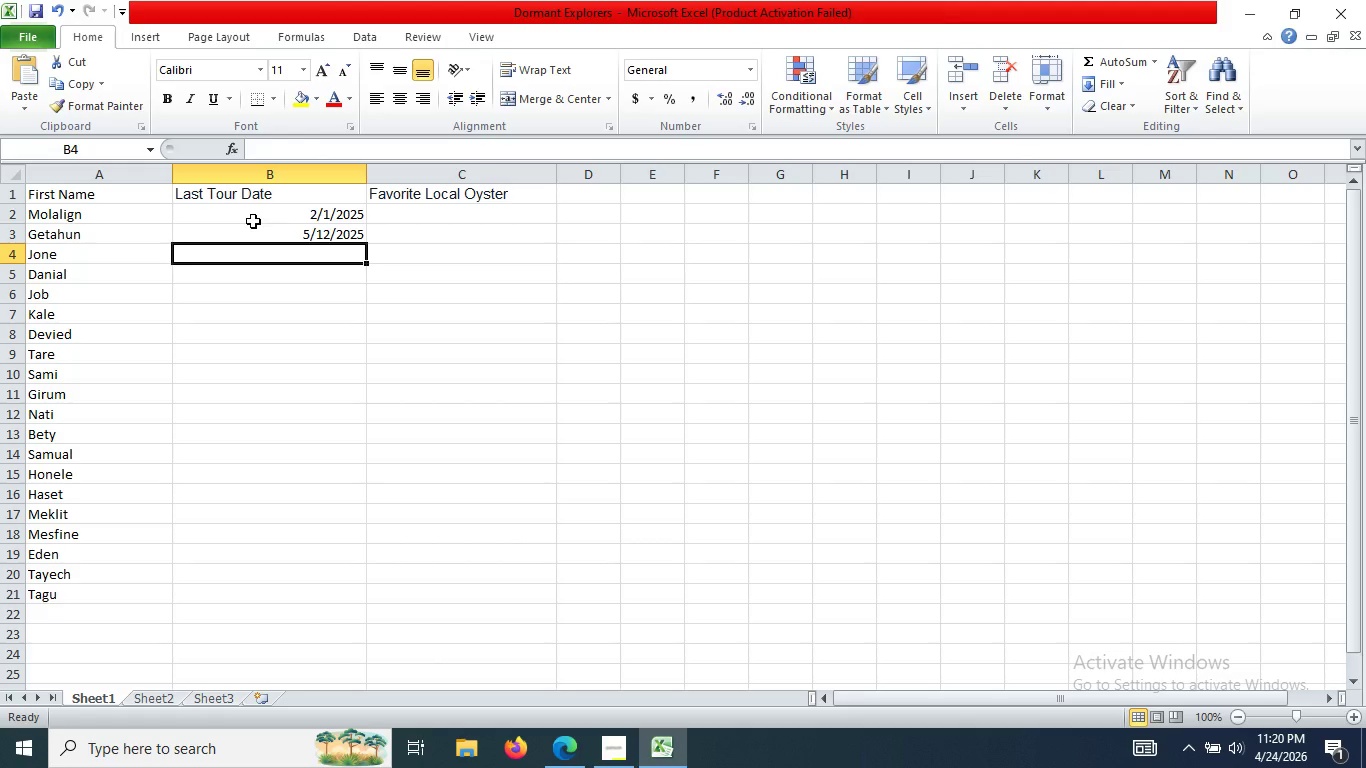 
key(Numpad2)
 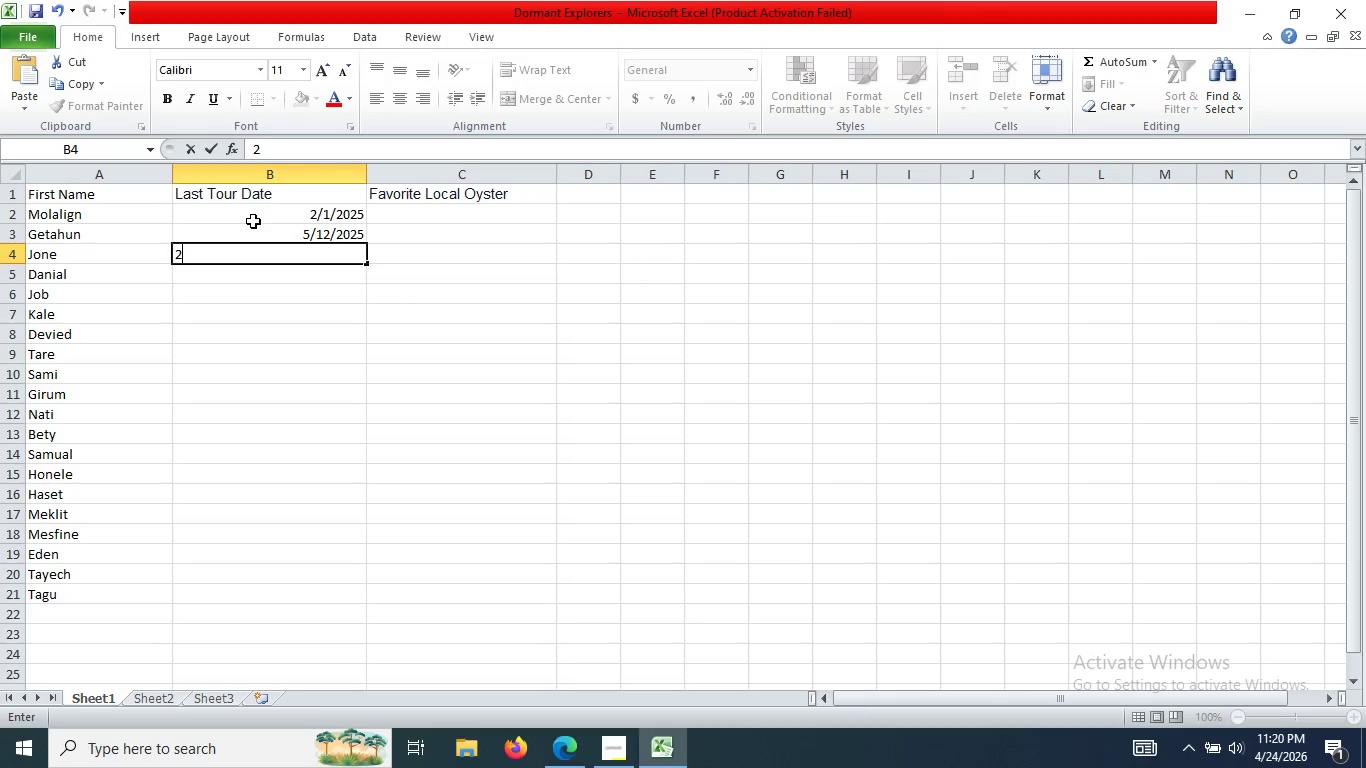 
key(Slash)
 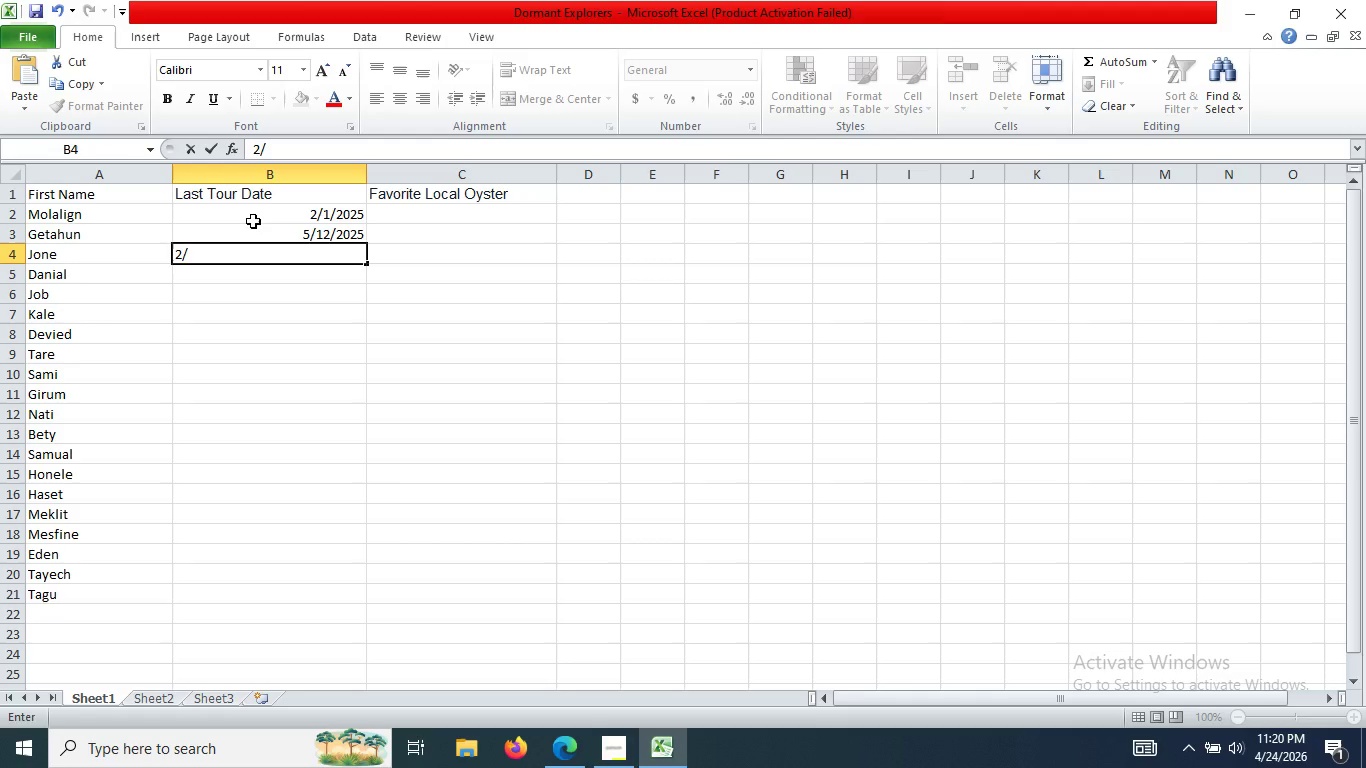 
key(Numpad4)
 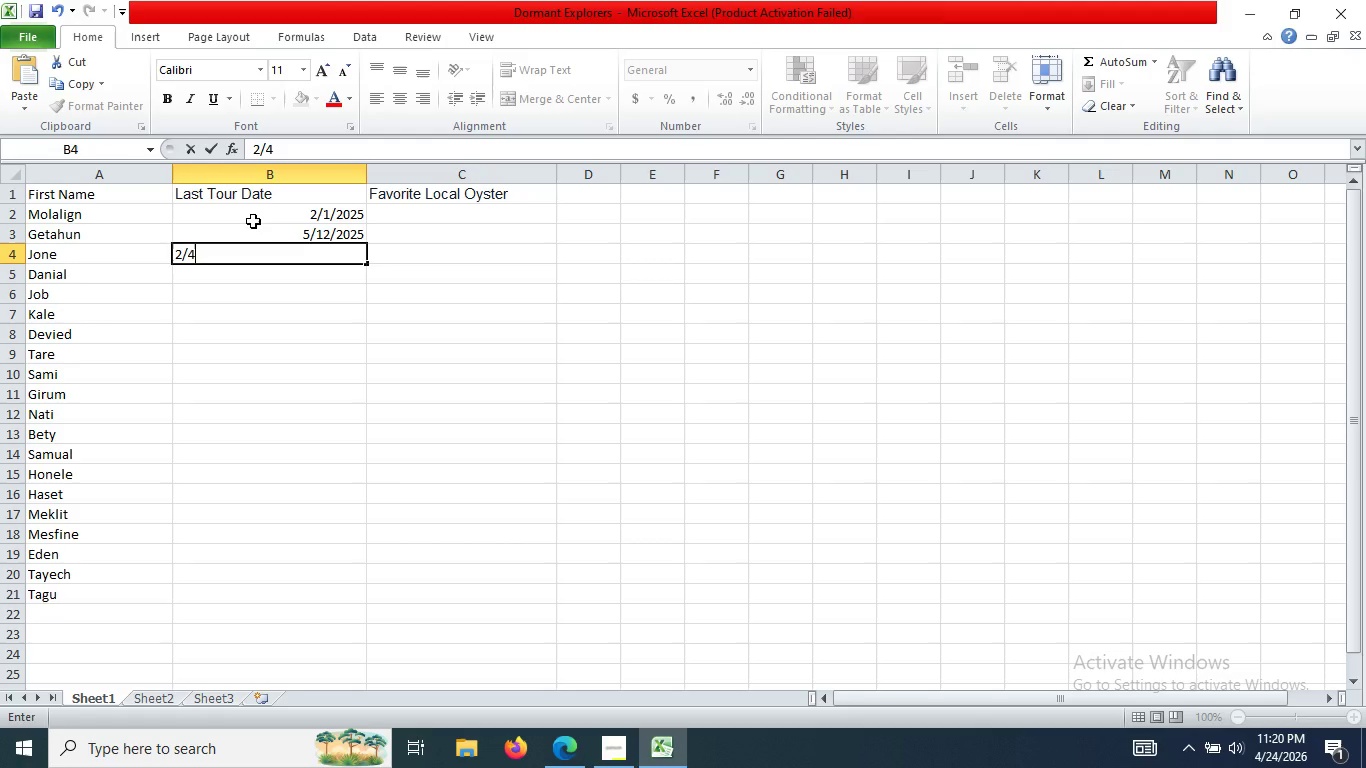 
key(Slash)
 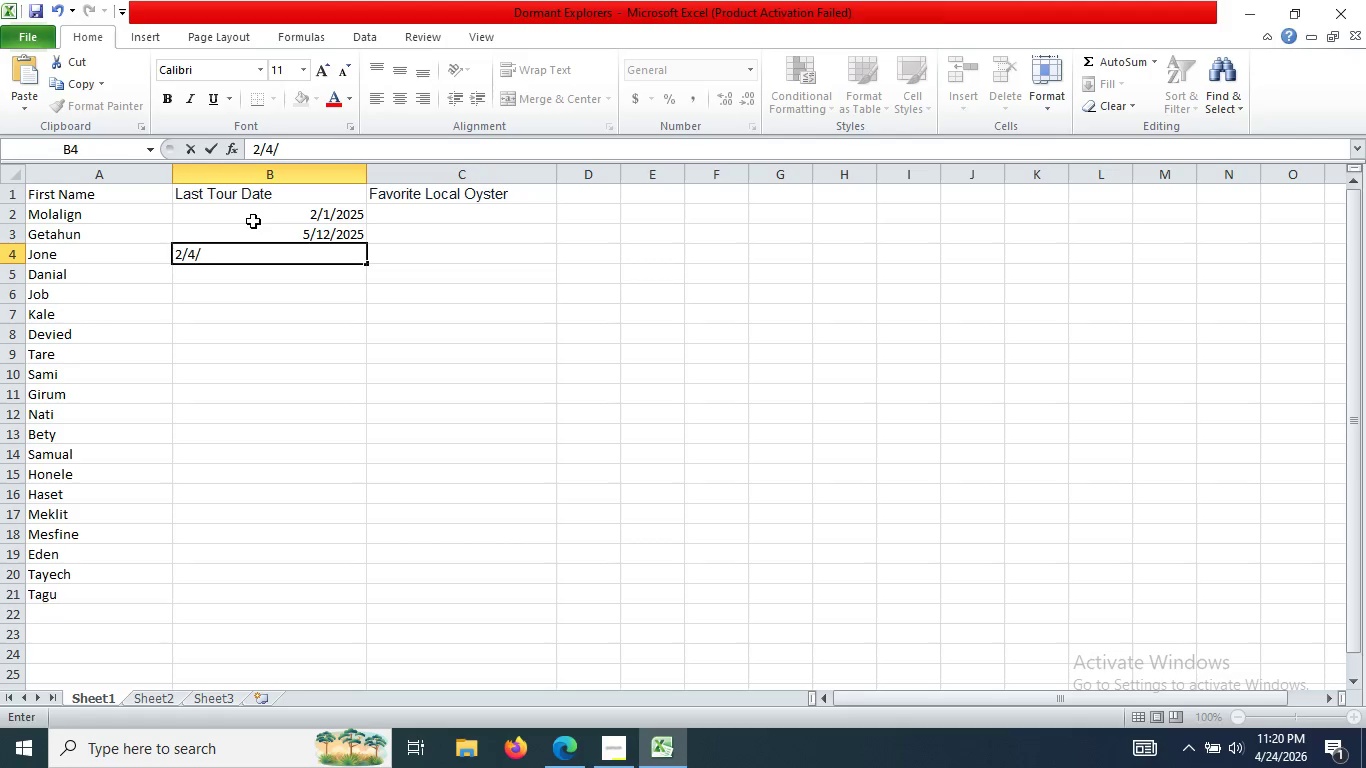 
key(Numpad2)
 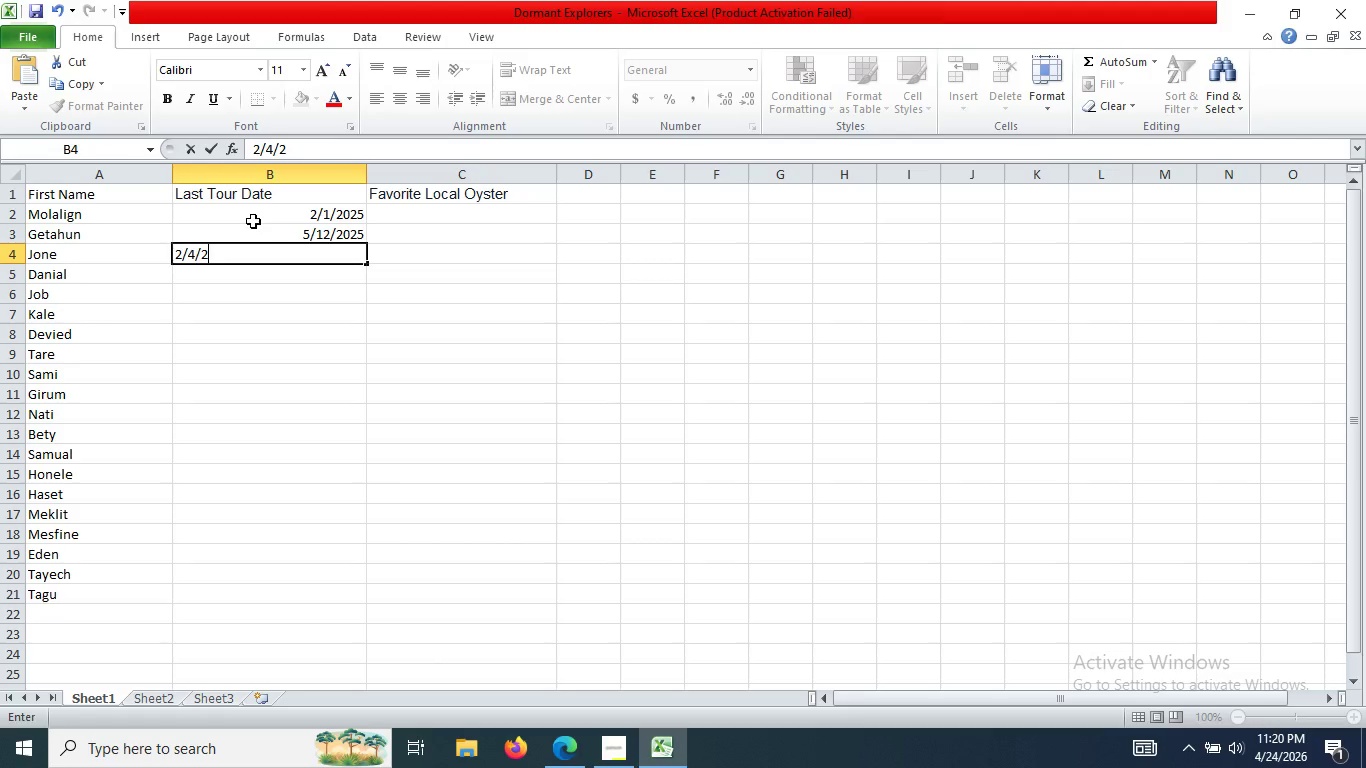 
key(Numpad0)
 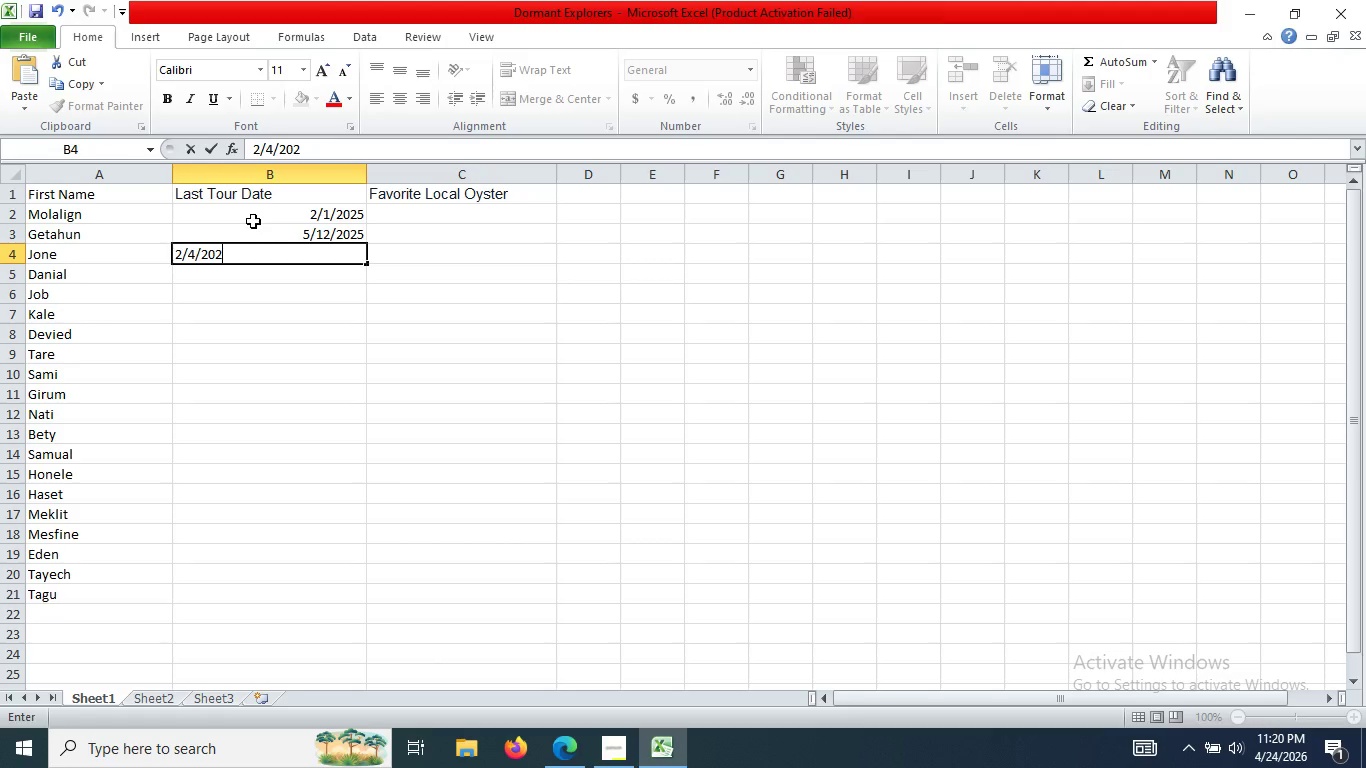 
key(Numpad2)
 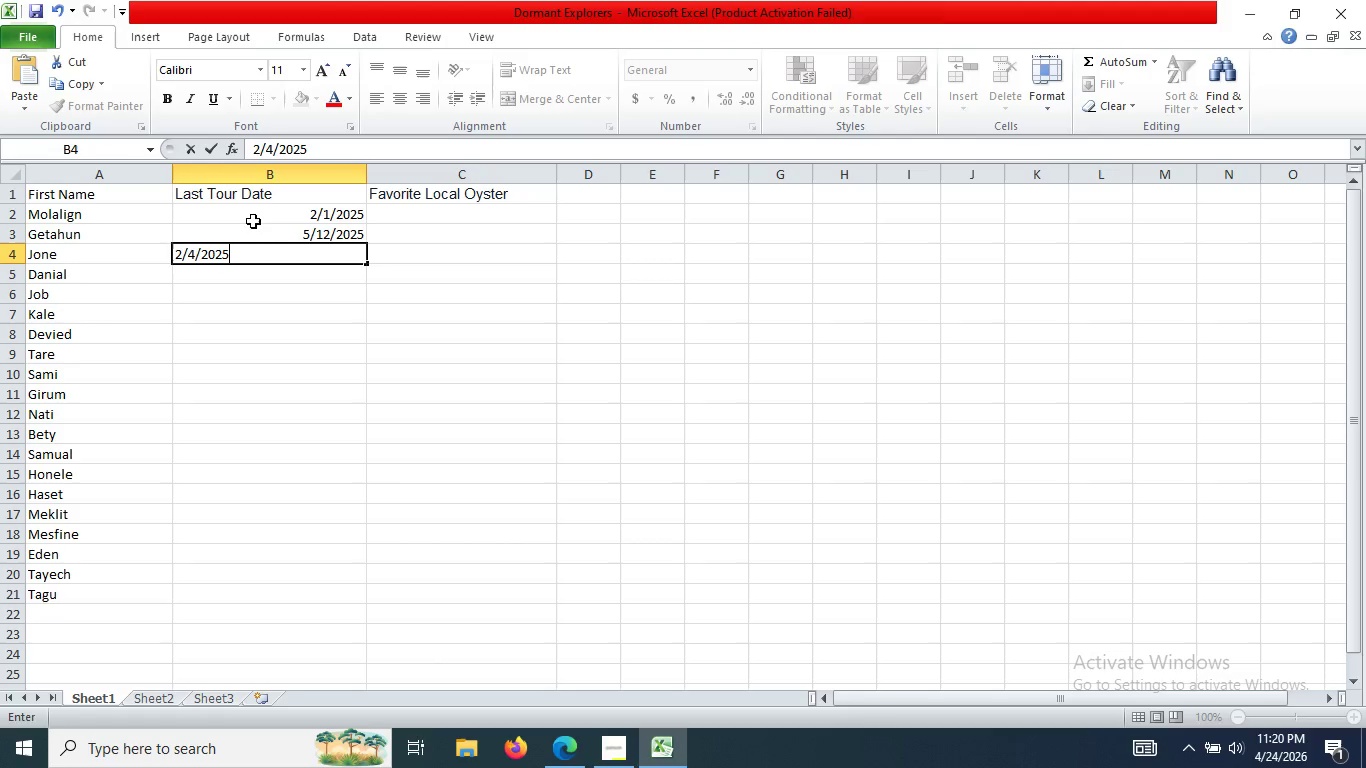 
key(Numpad5)
 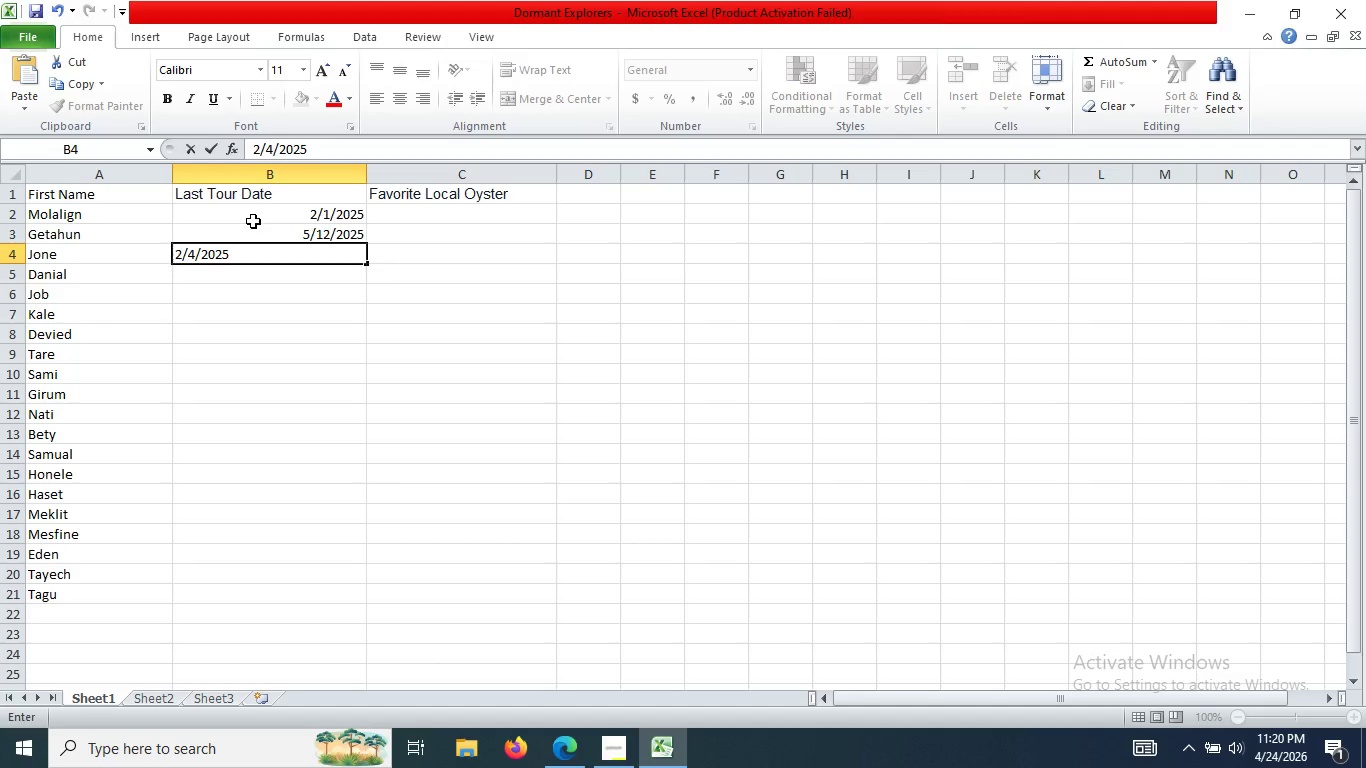 
key(Enter)
 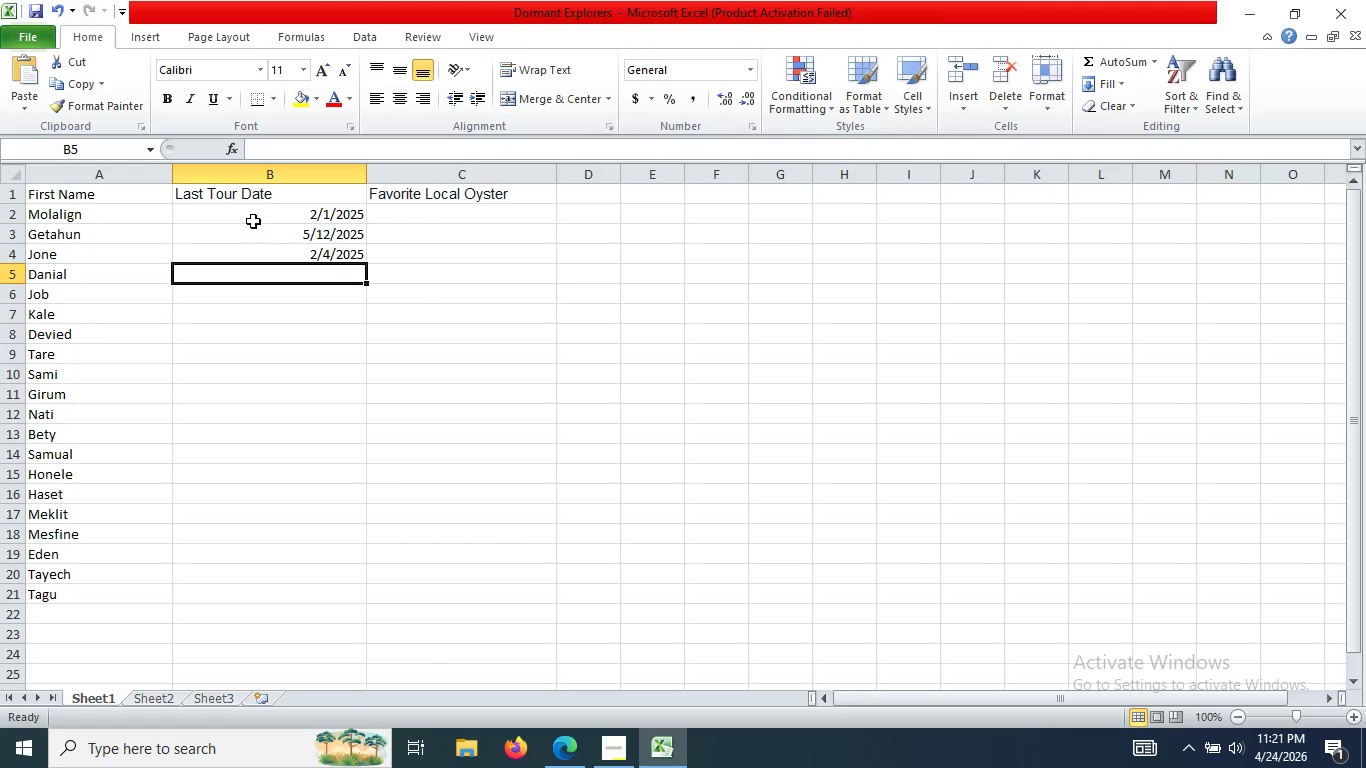 
wait(45.45)
 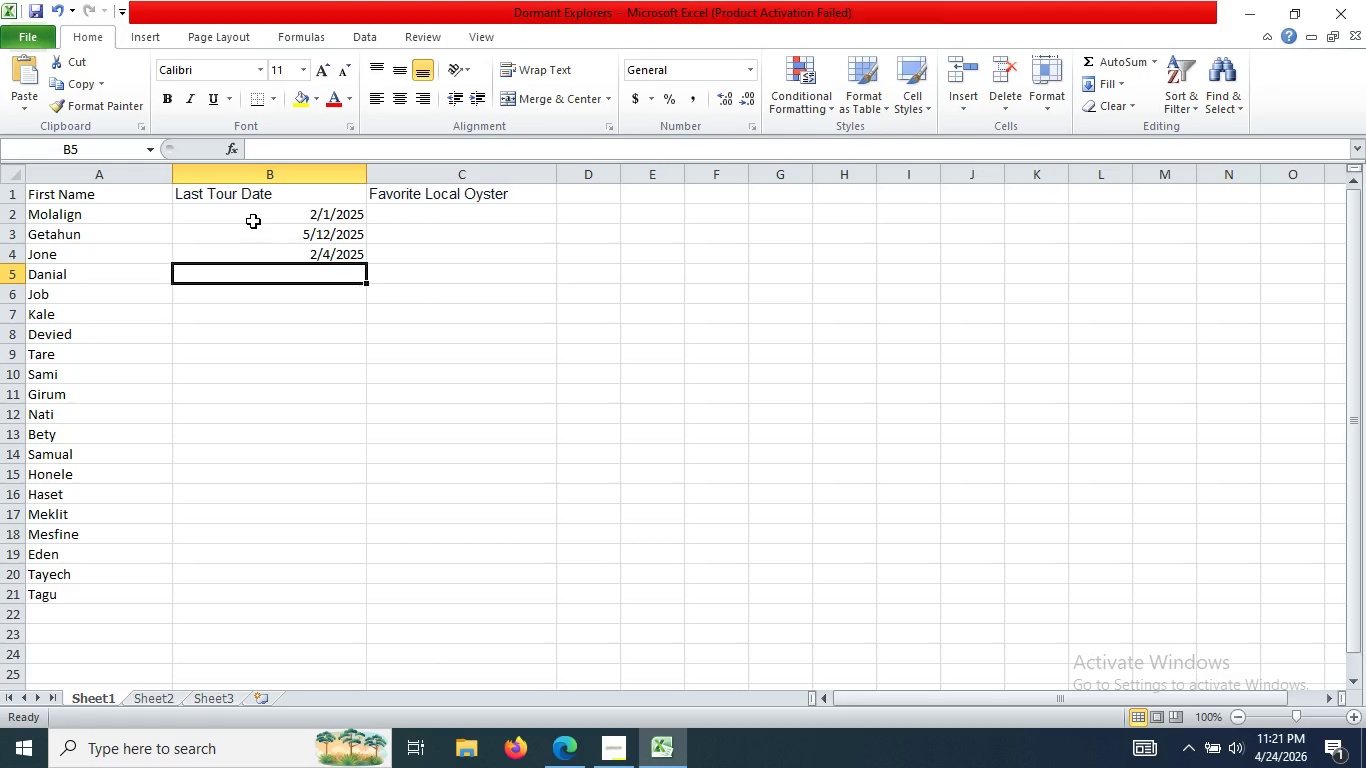 
key(Numpad0)
 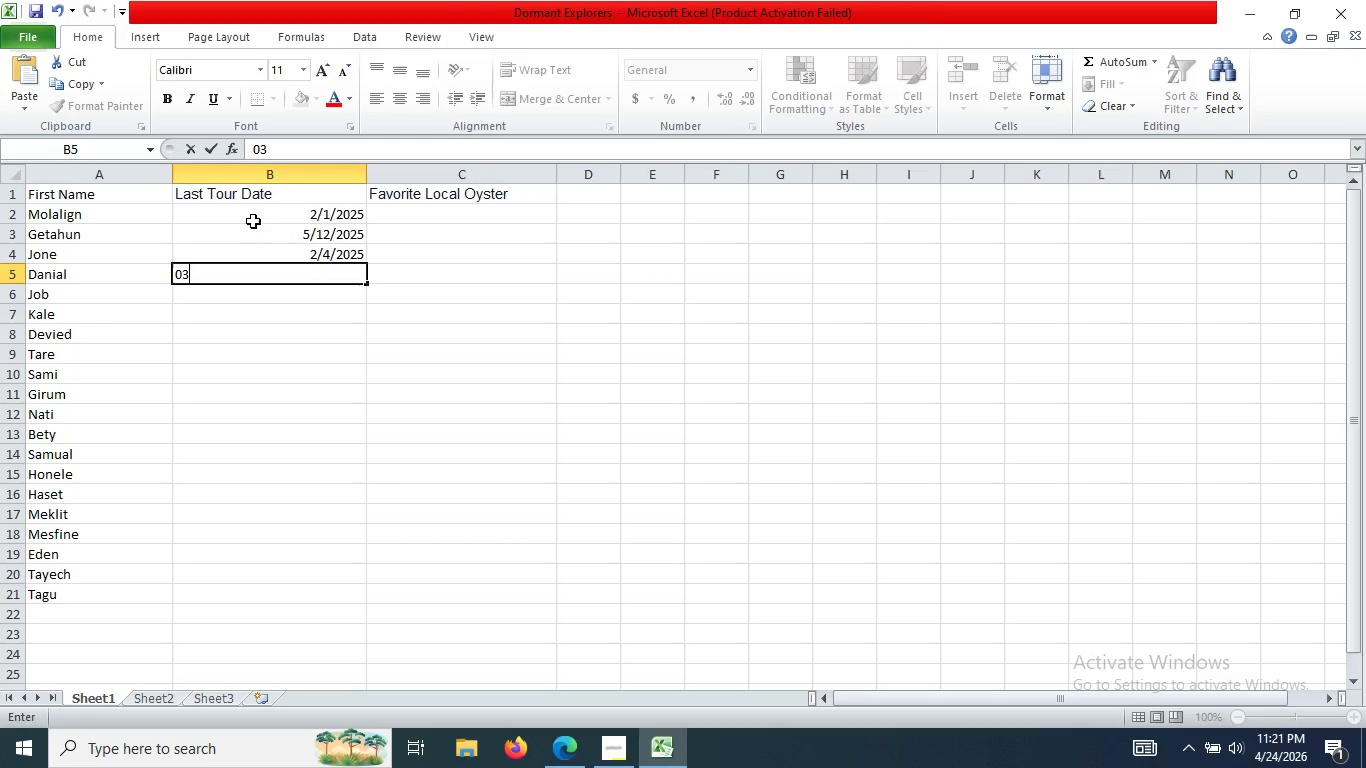 
key(Numpad3)
 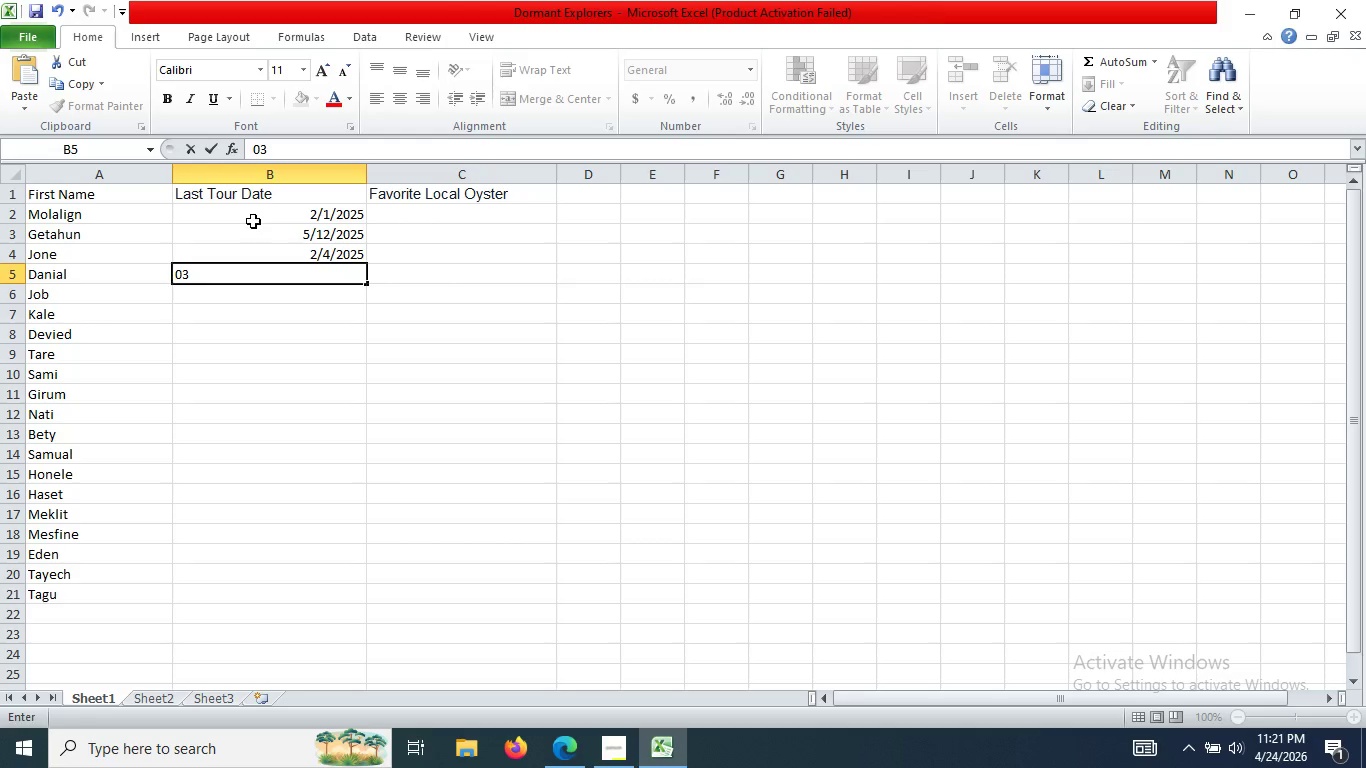 
key(Slash)
 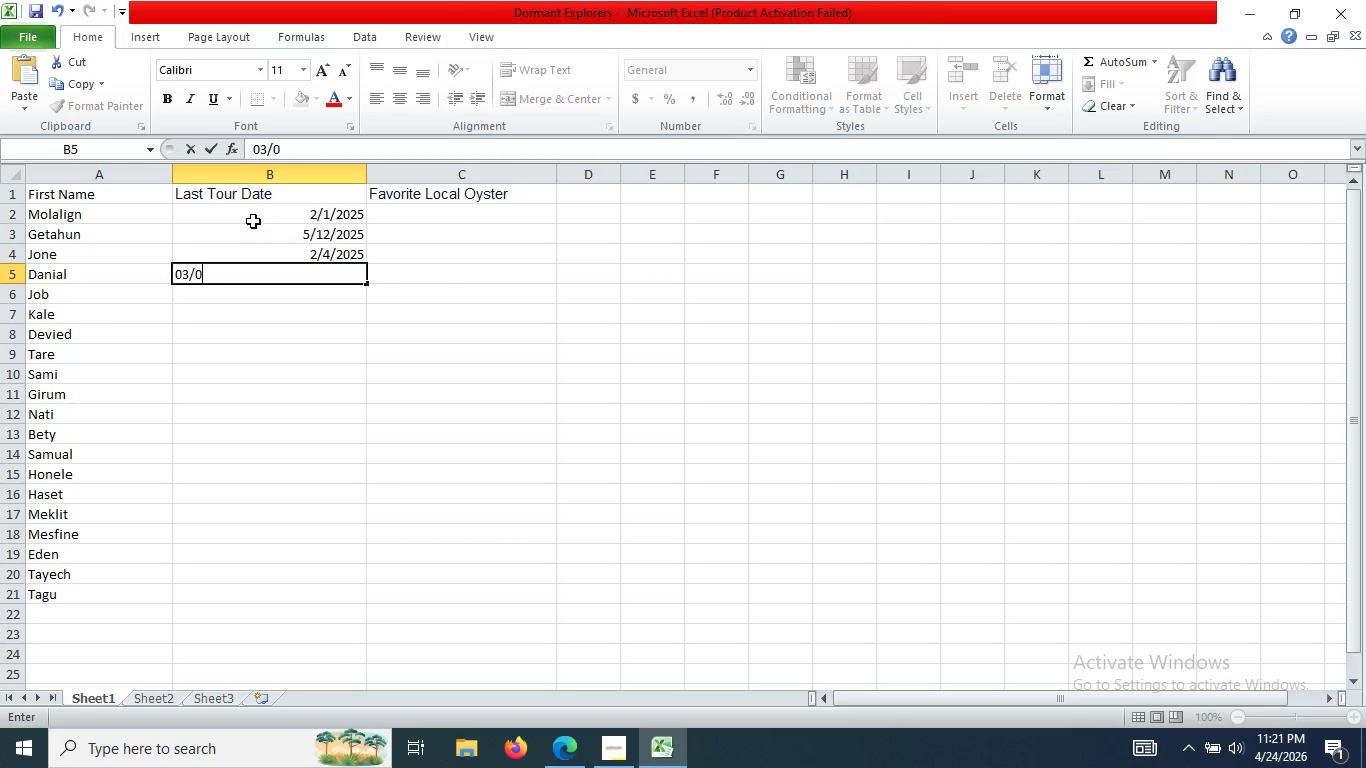 
key(Numpad0)
 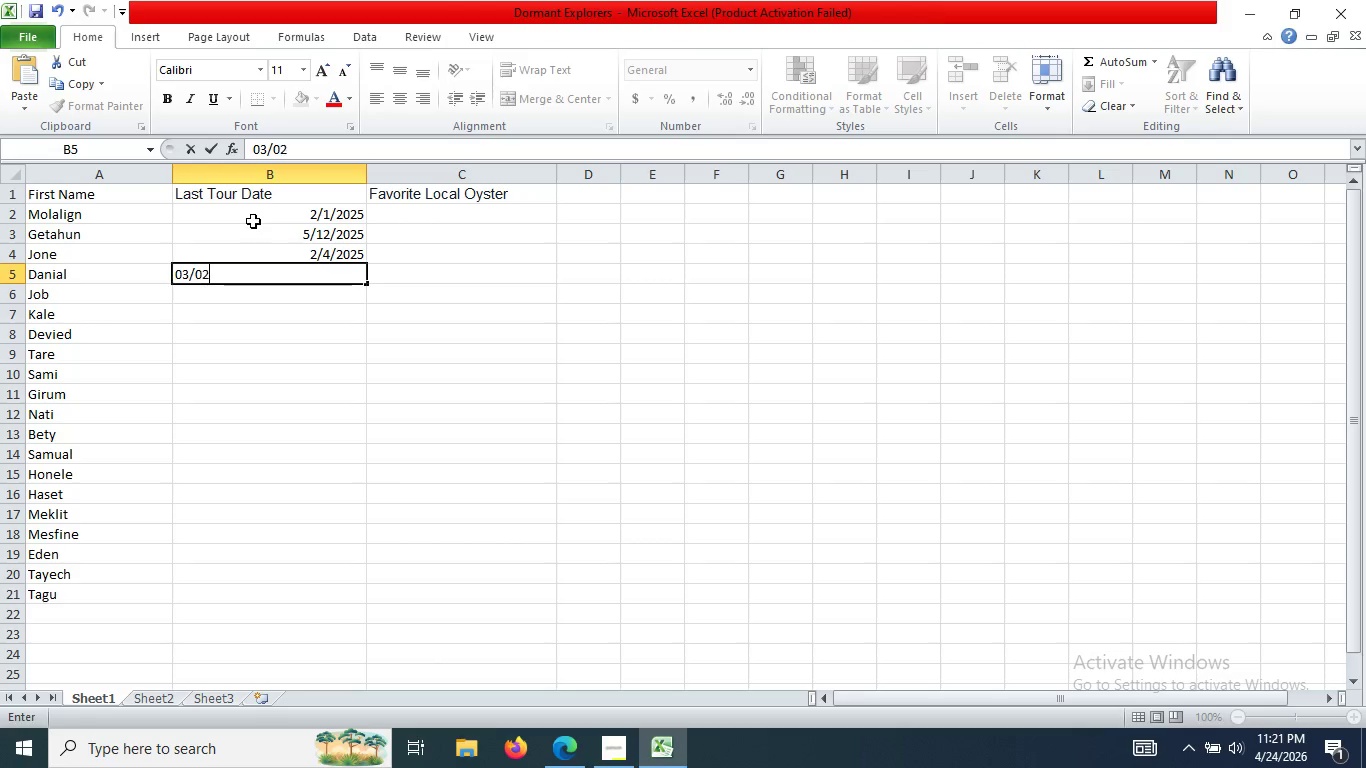 
key(Numpad2)
 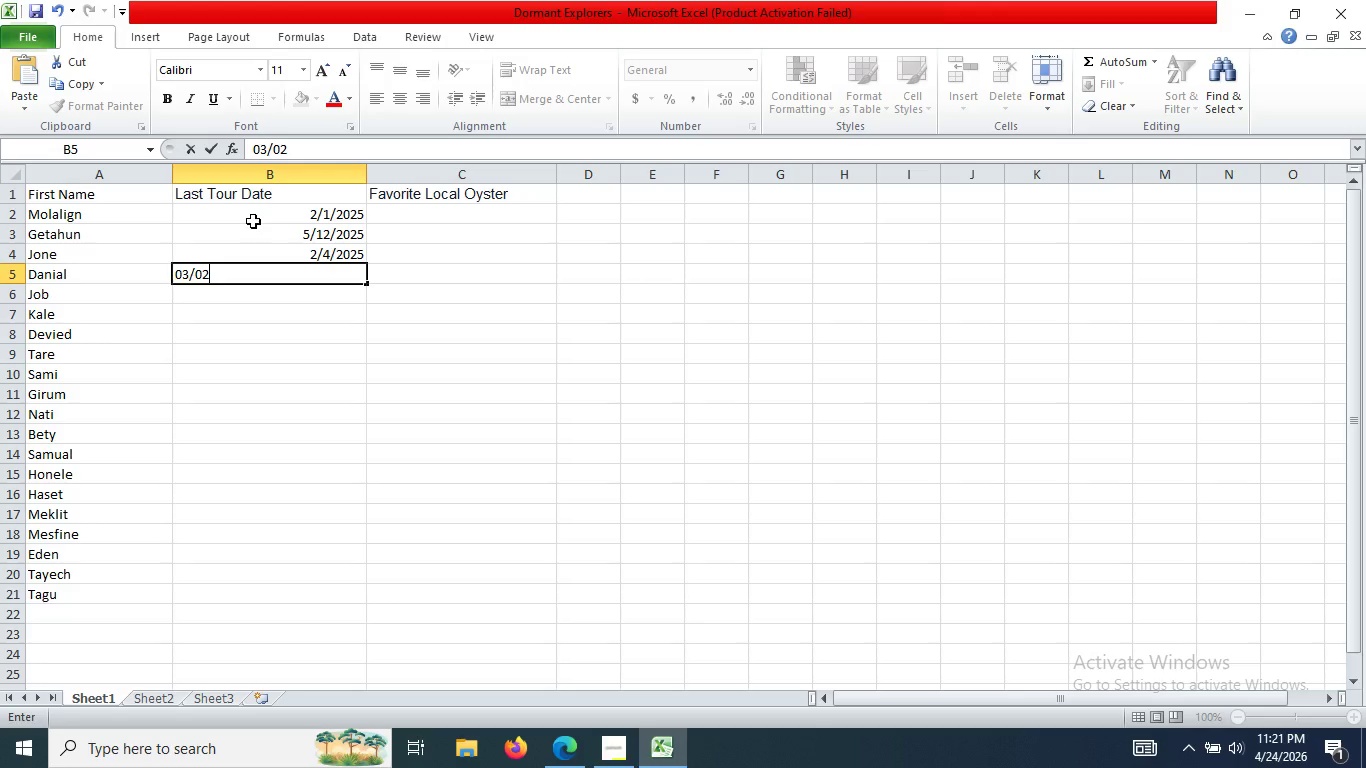 
key(Slash)
 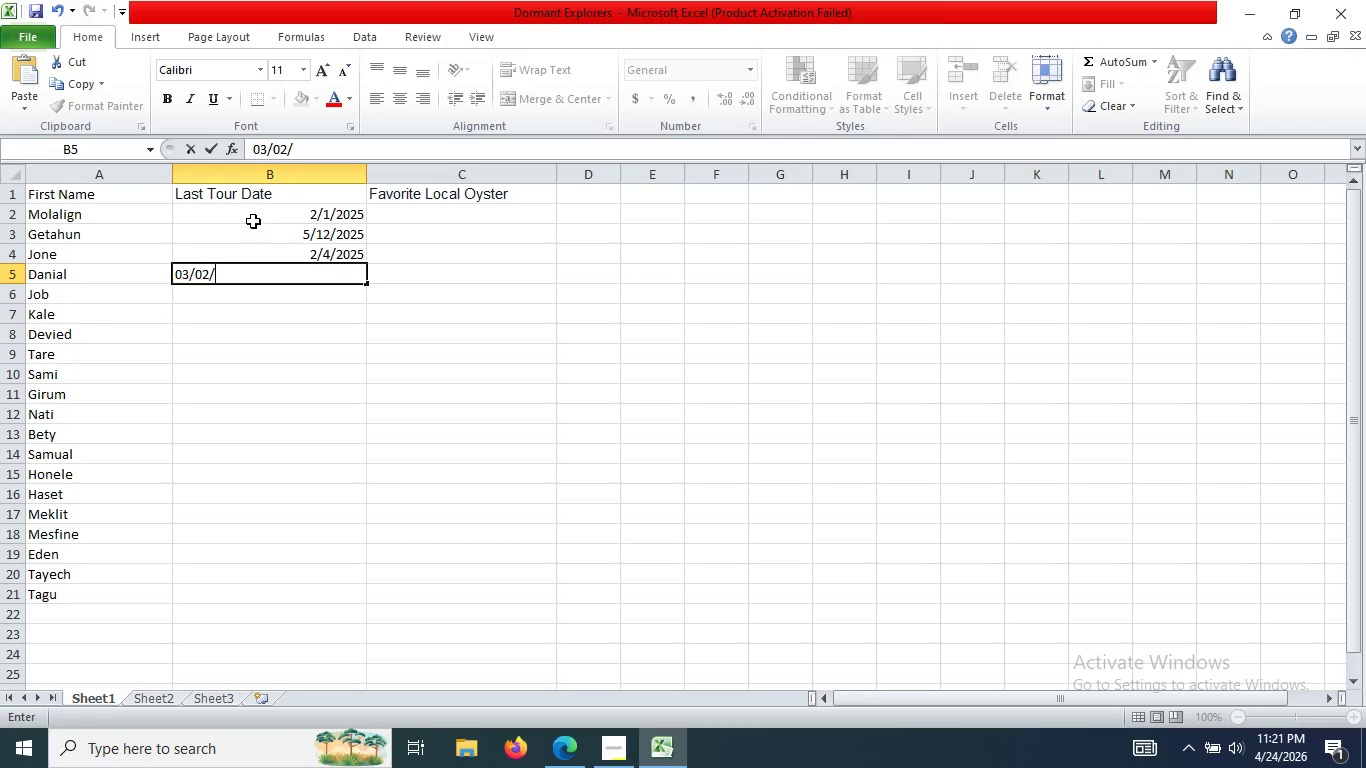 
key(Numpad2)
 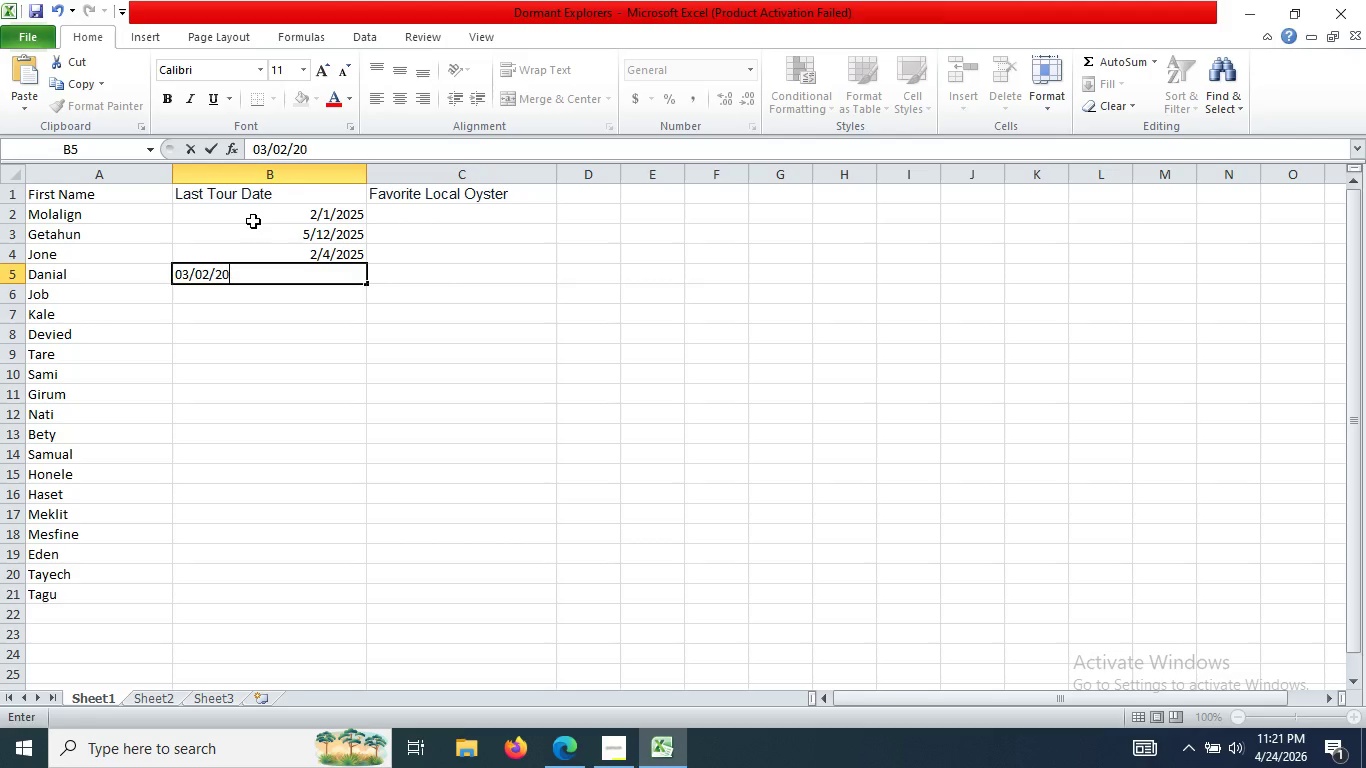 
key(Numpad0)
 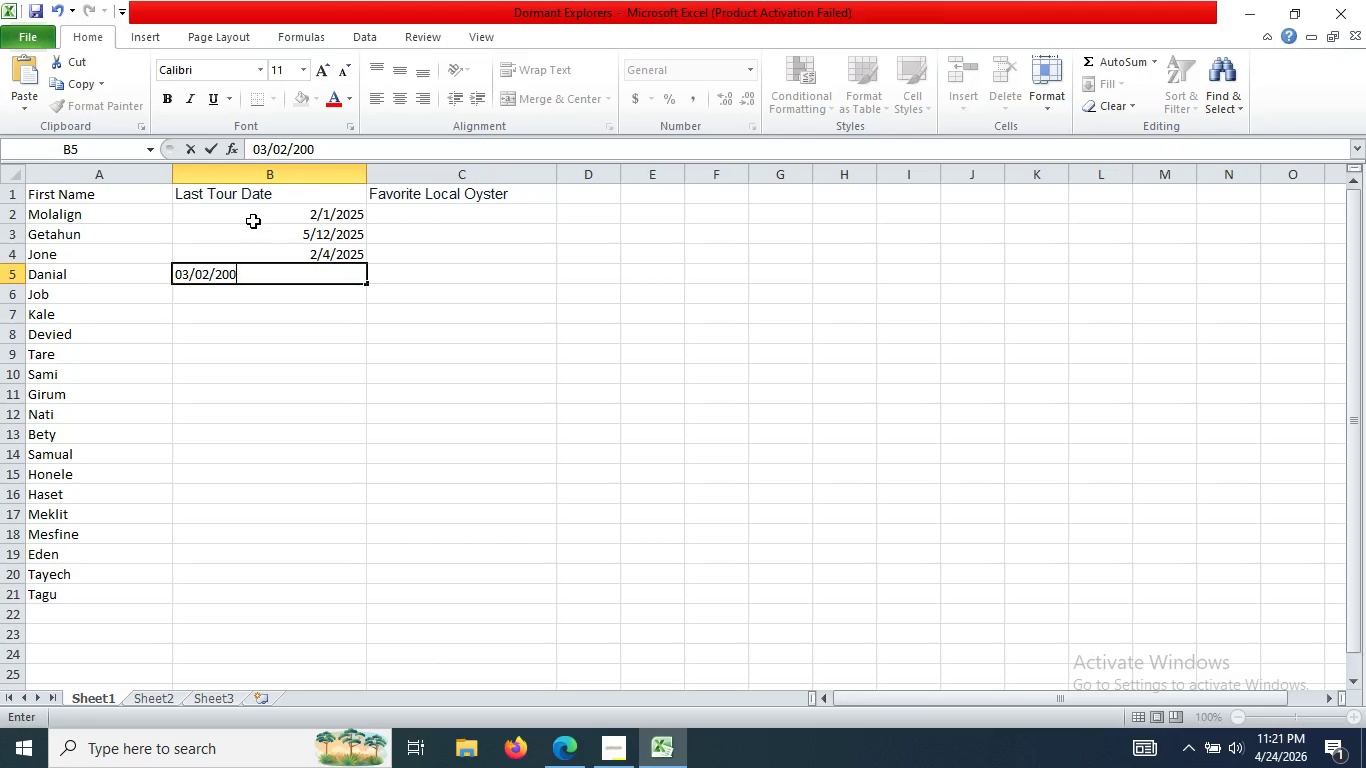 
key(Numpad0)
 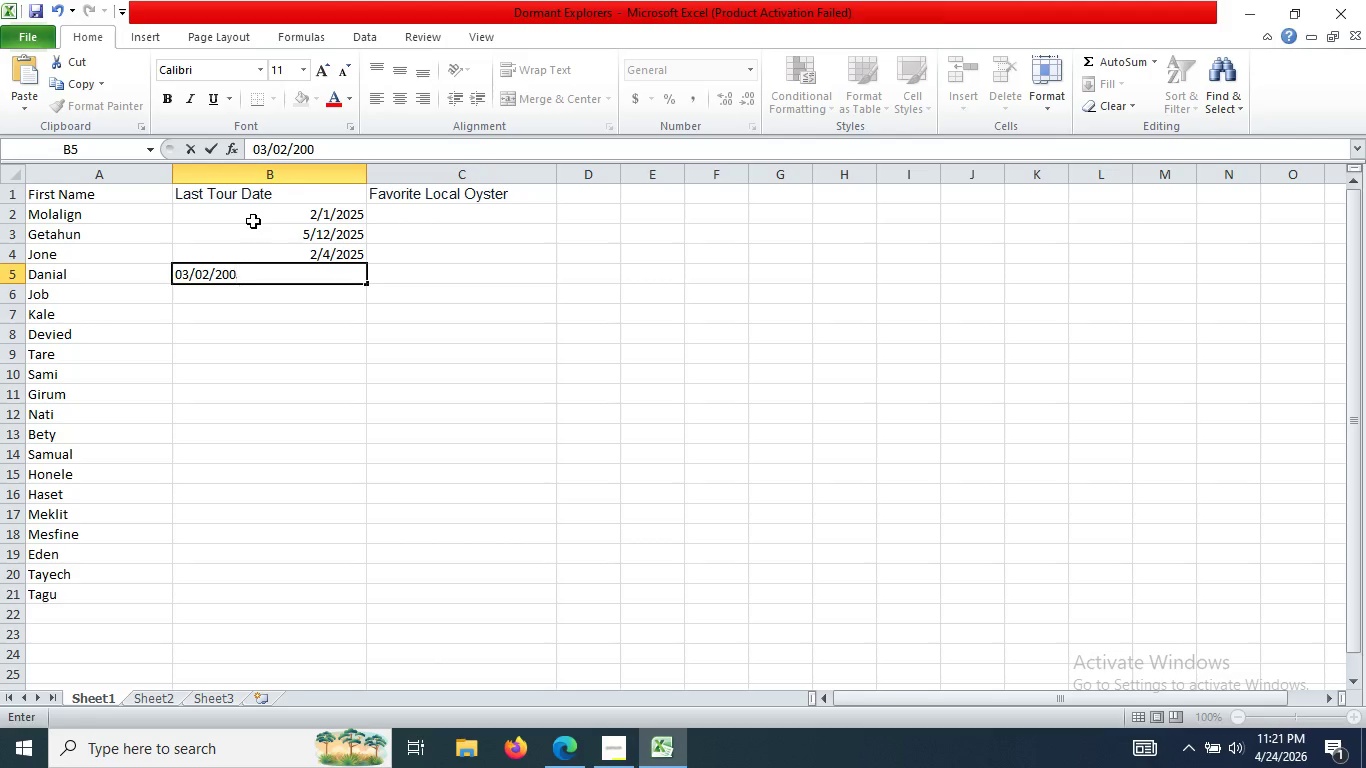 
key(Numpad5)
 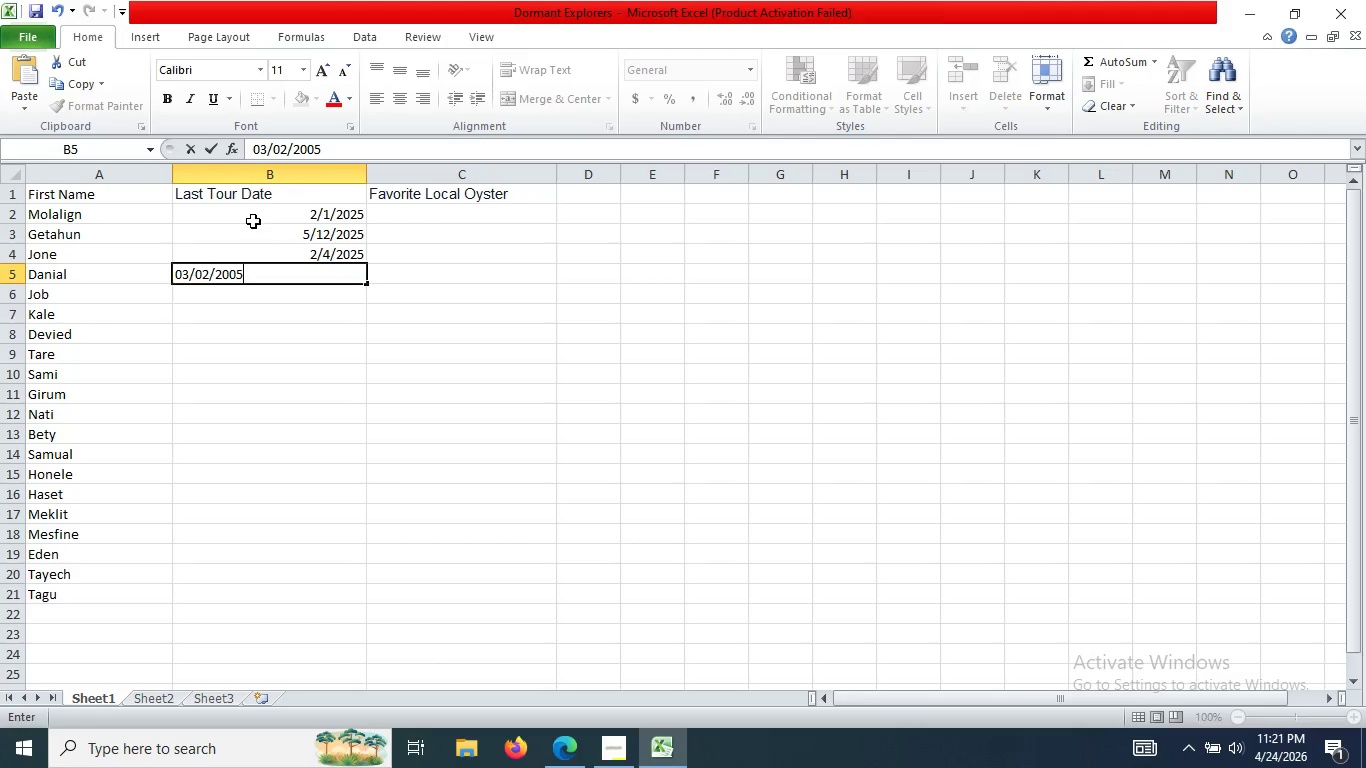 
key(Backspace)
 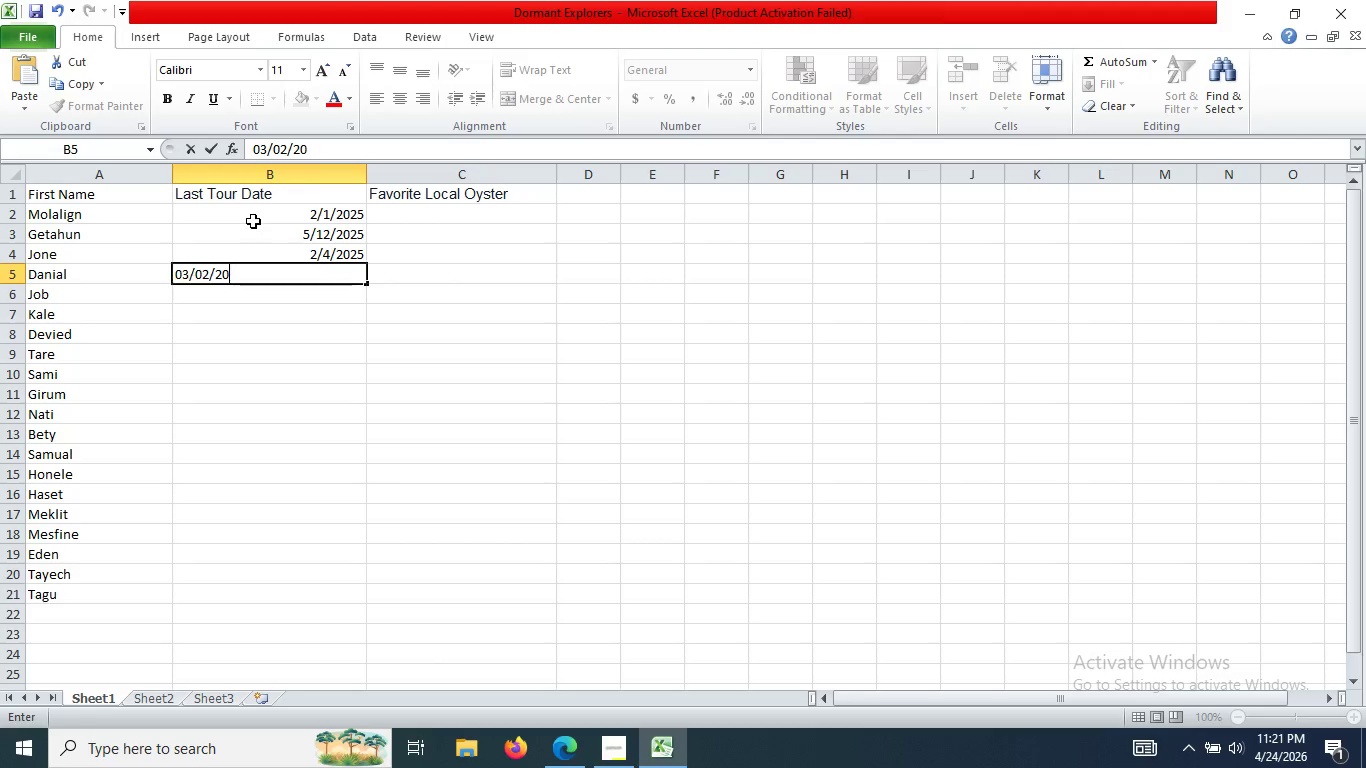 
key(Backspace)
 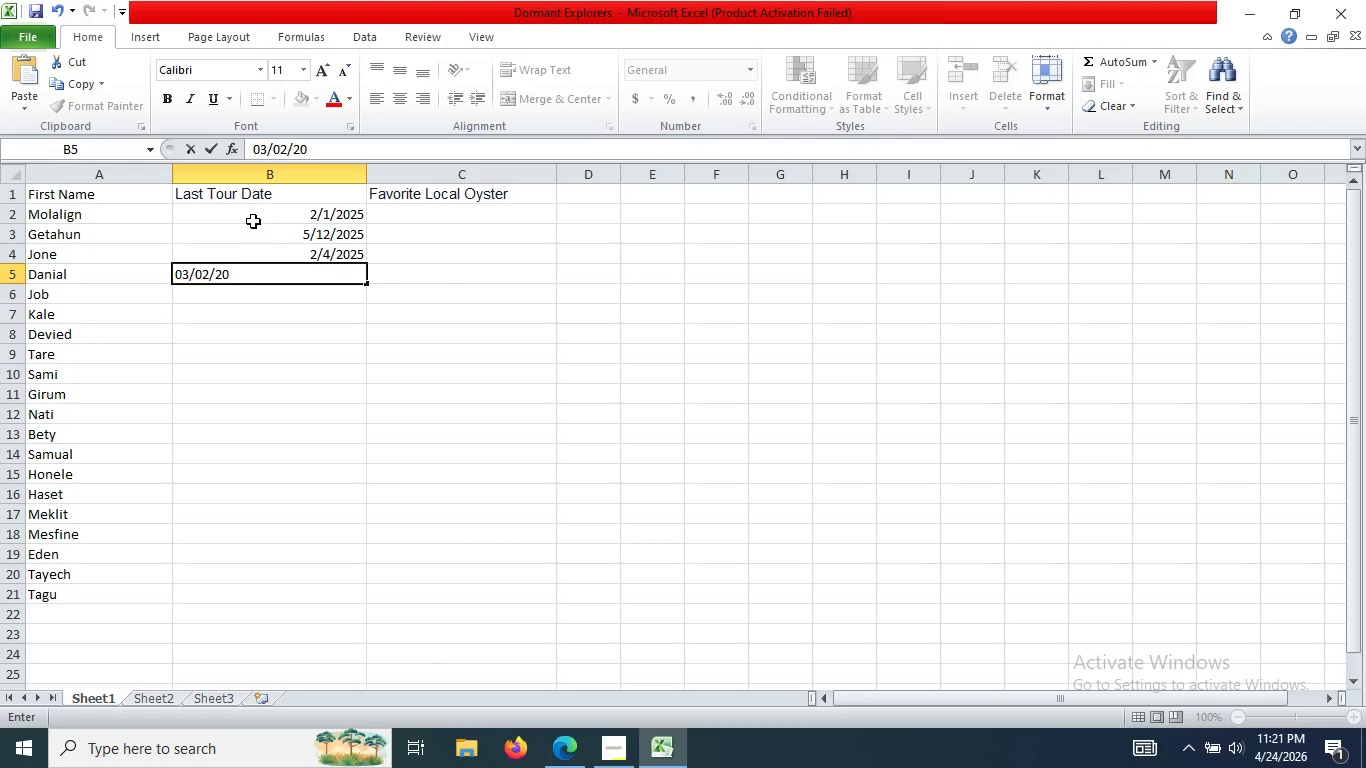 
key(Backspace)
 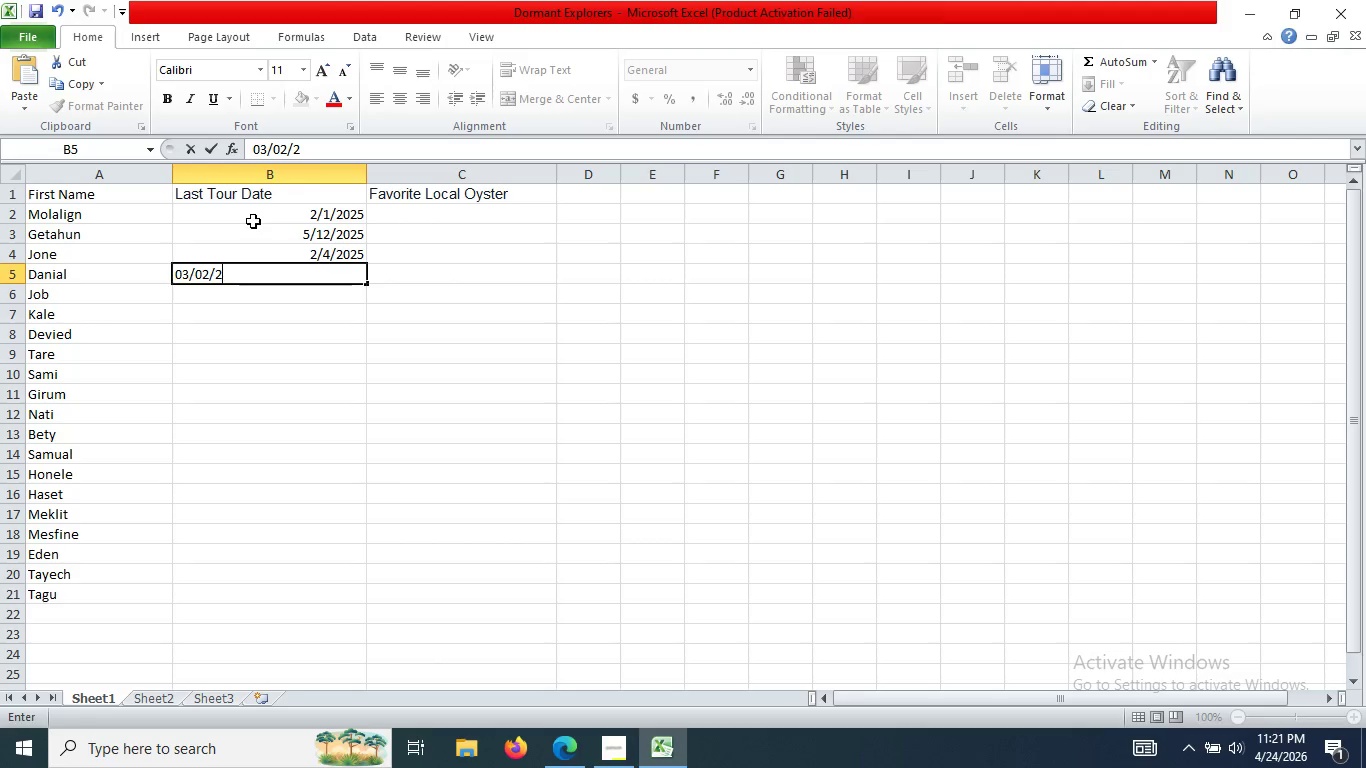 
key(Numpad0)
 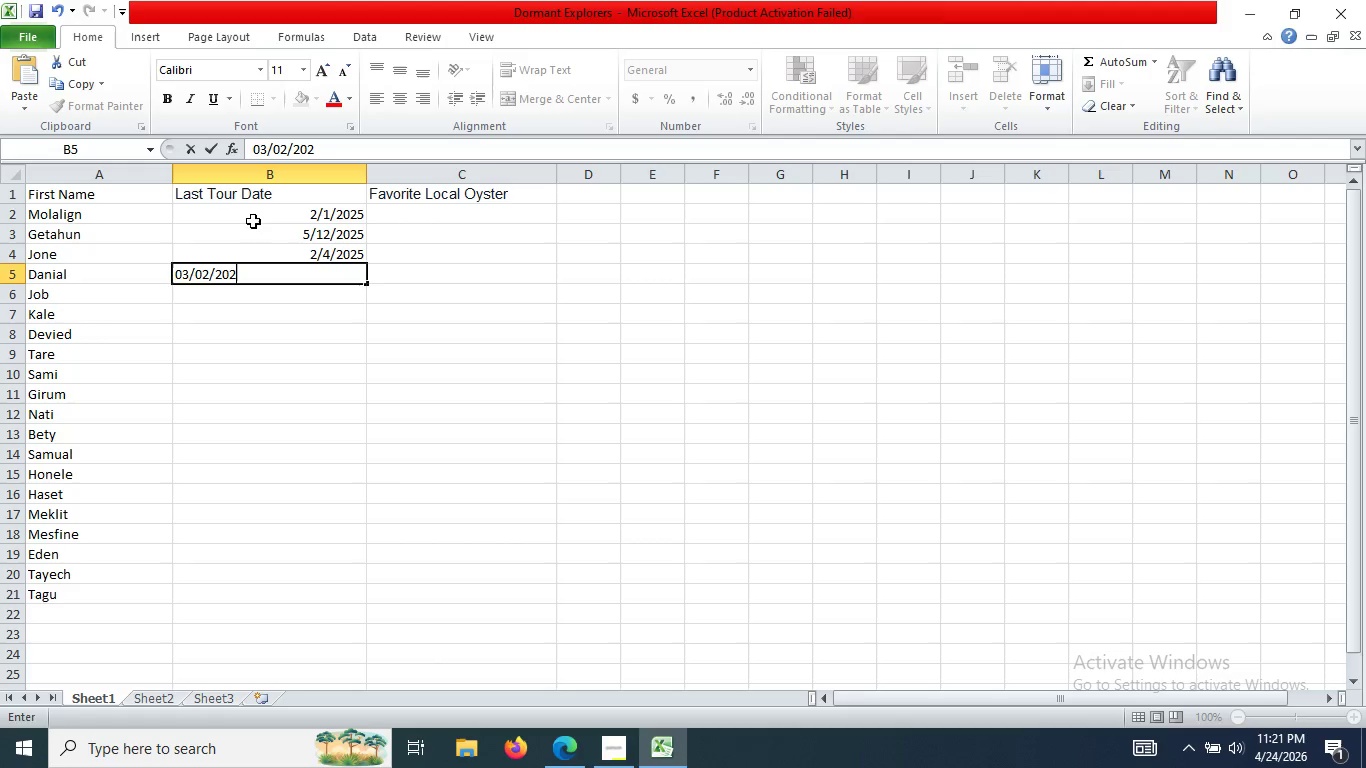 
key(Numpad2)
 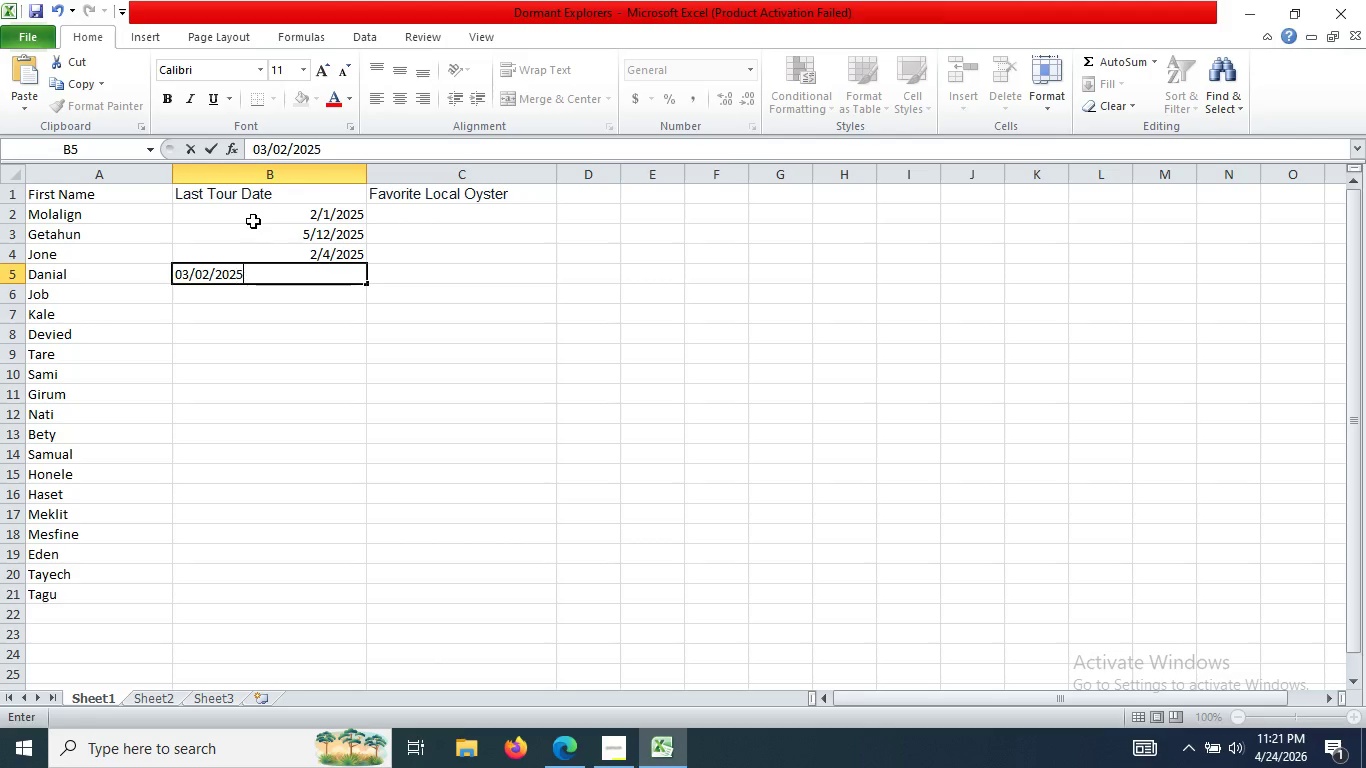 
key(Numpad5)
 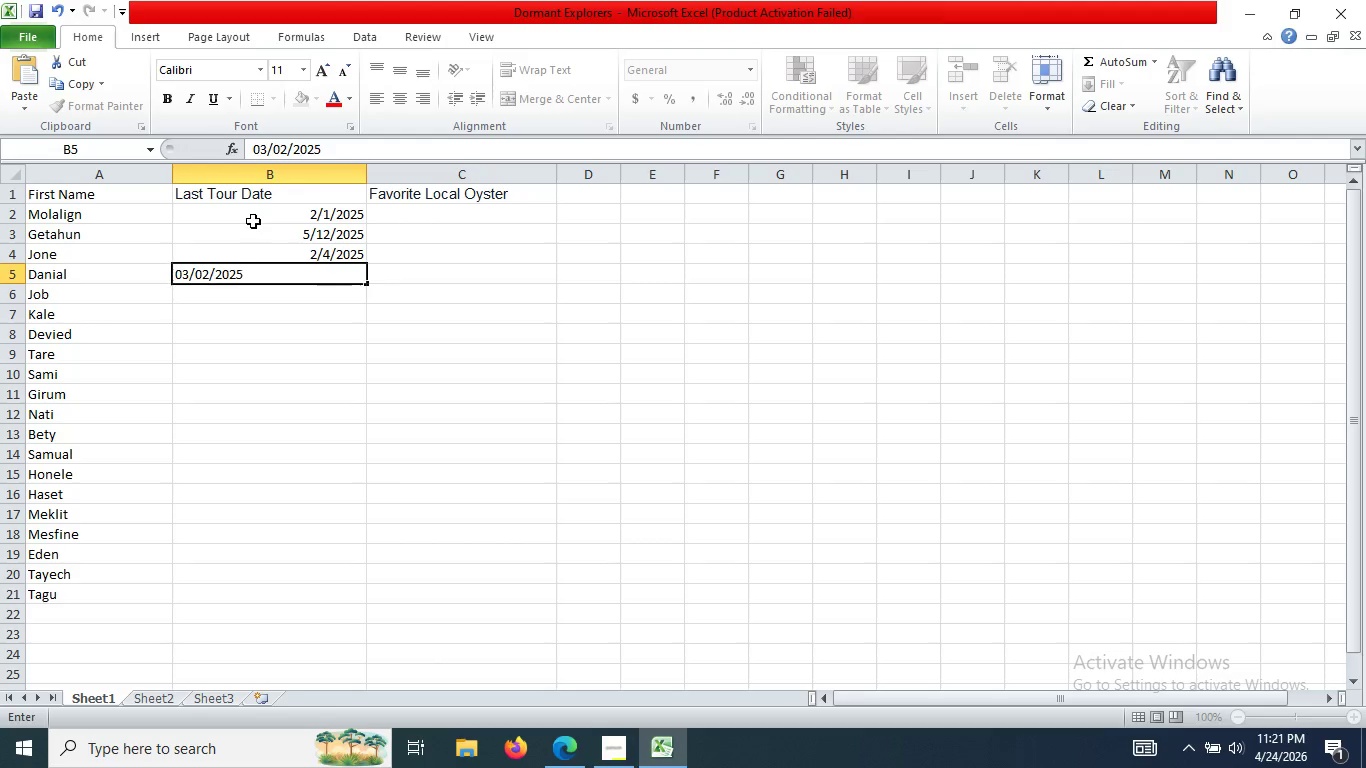 
key(Enter)
 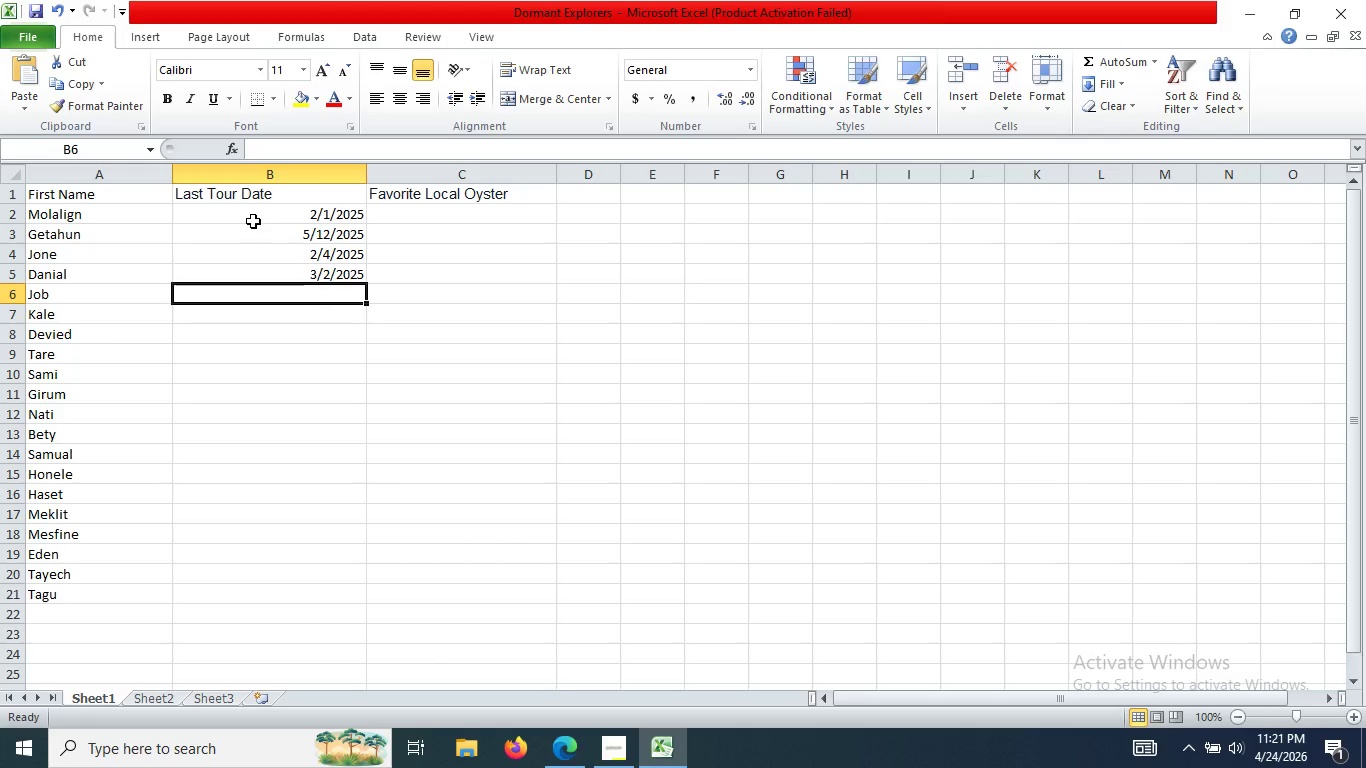 
key(Numpad3)
 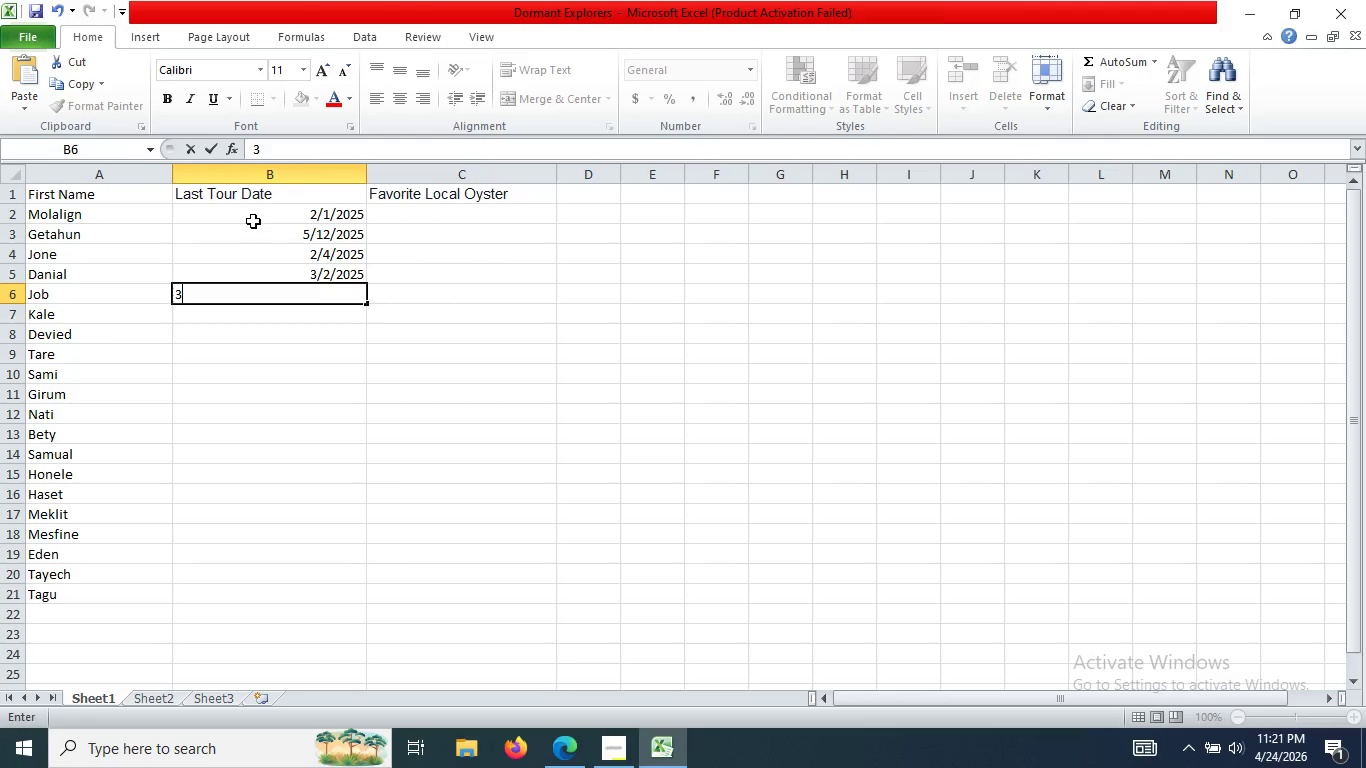 
key(Slash)
 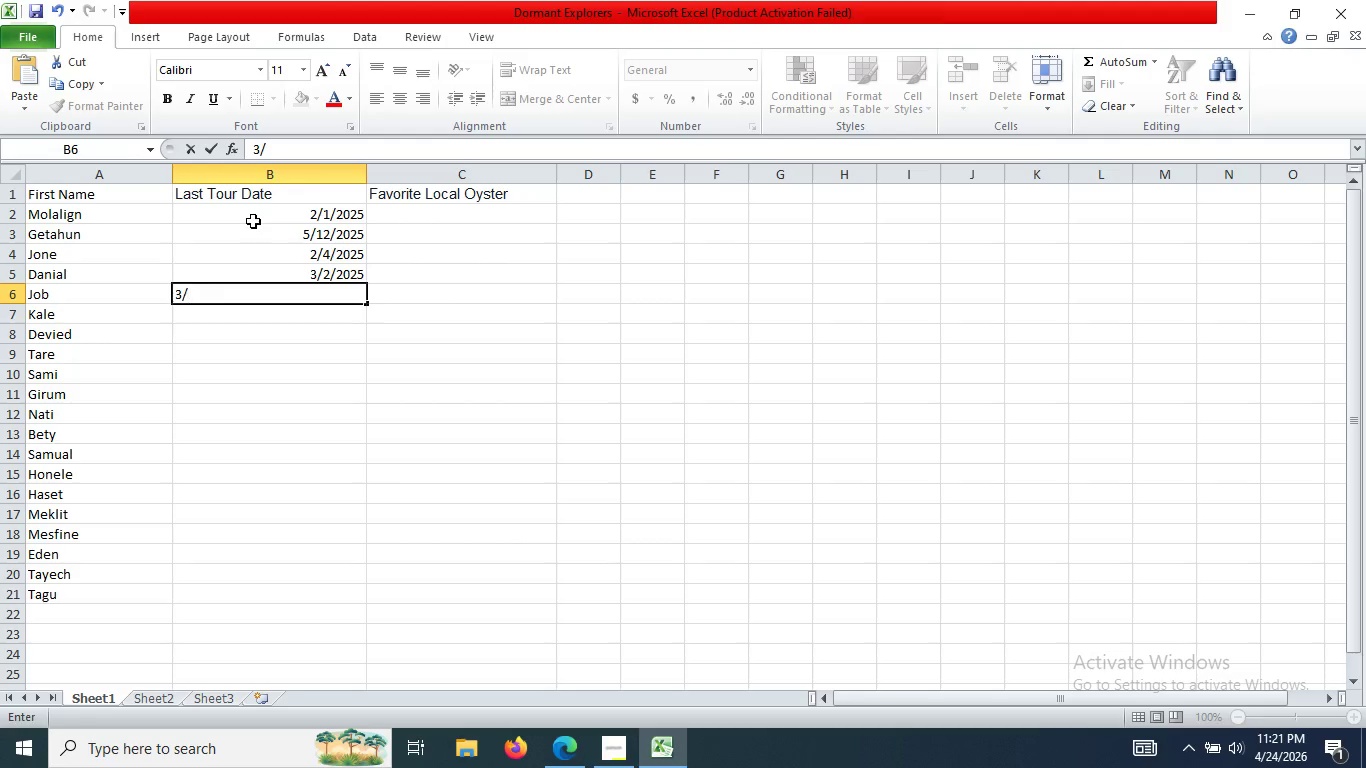 
key(Numpad1)
 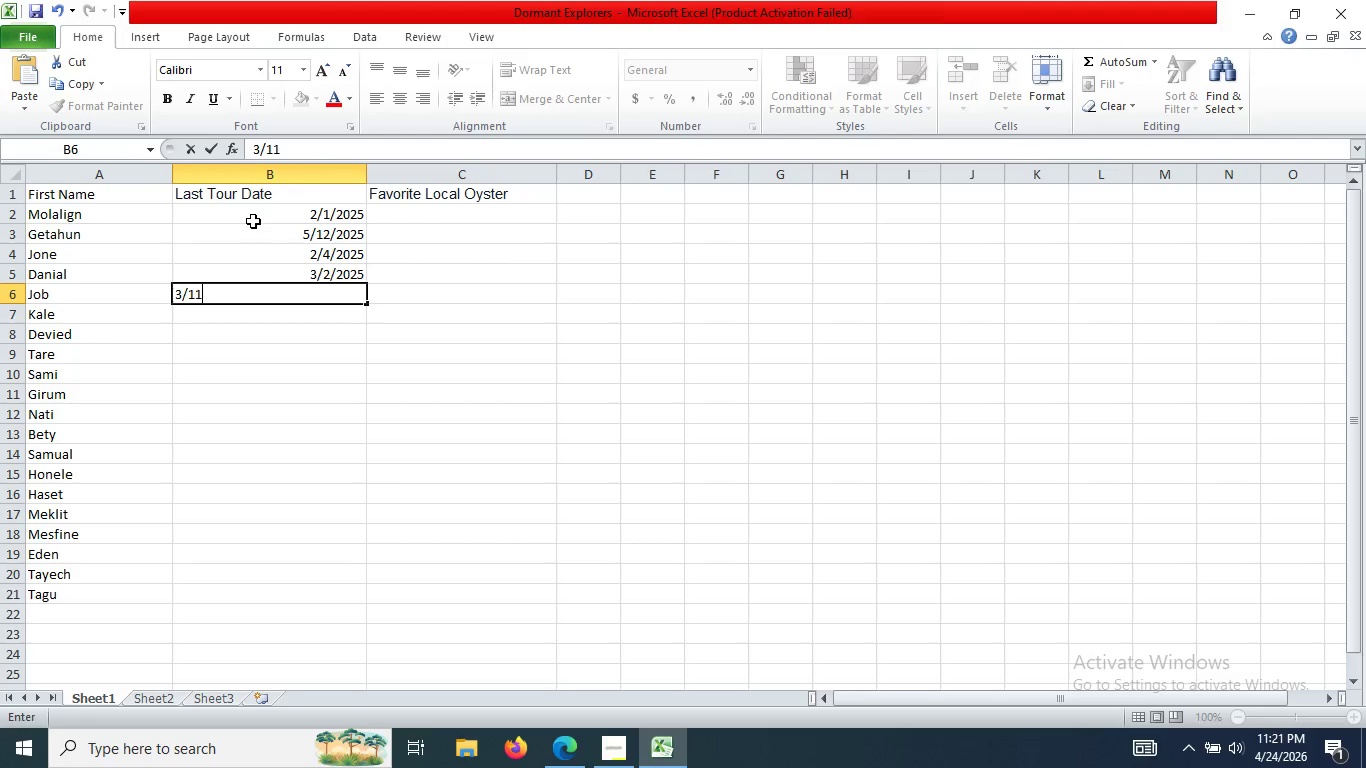 
key(Numpad1)
 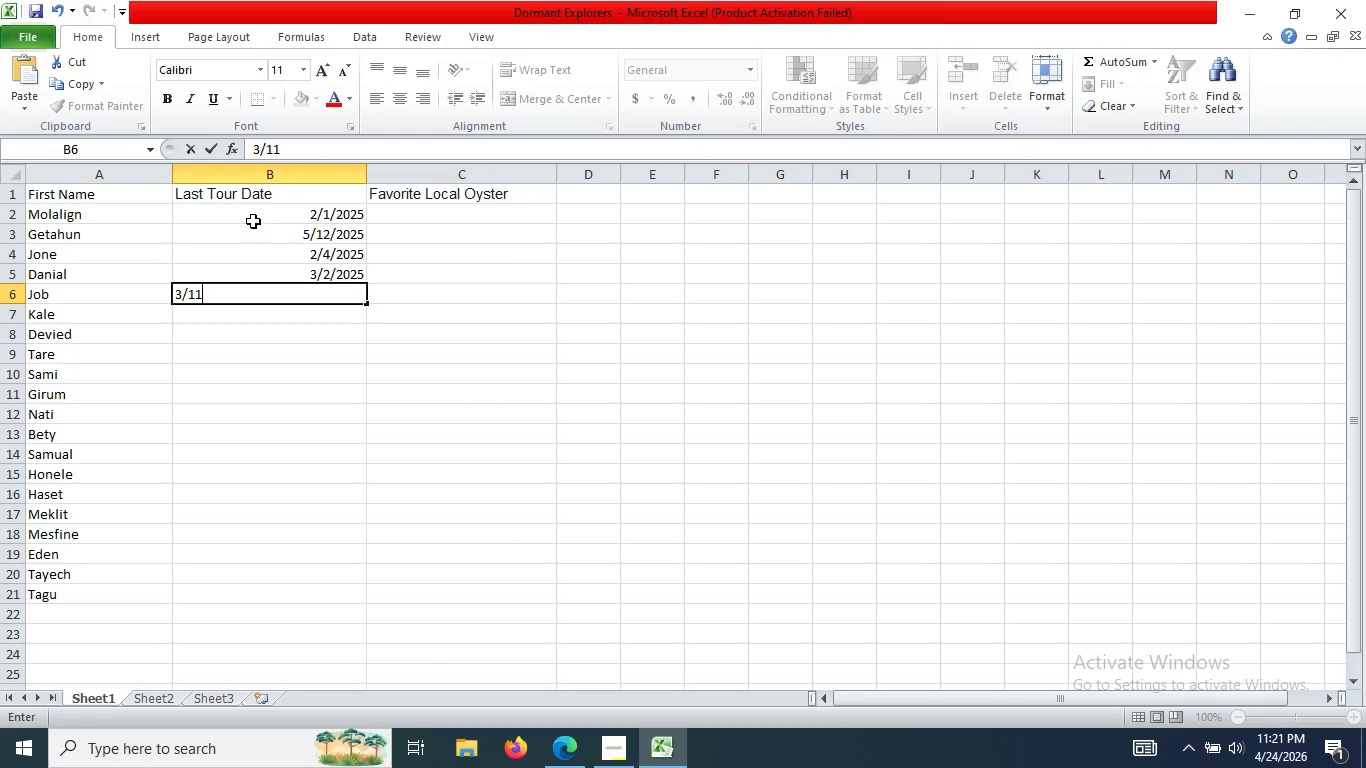 
key(Slash)
 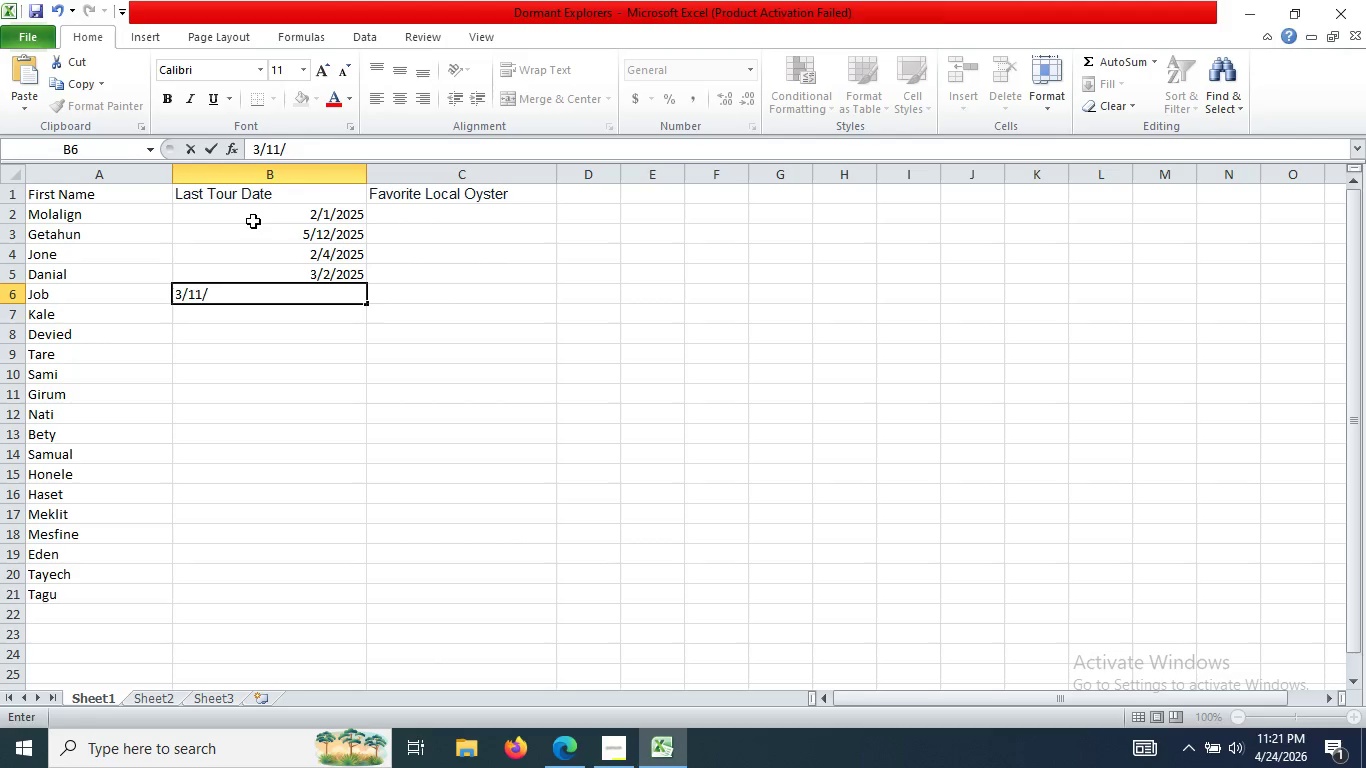 
key(Numpad2)
 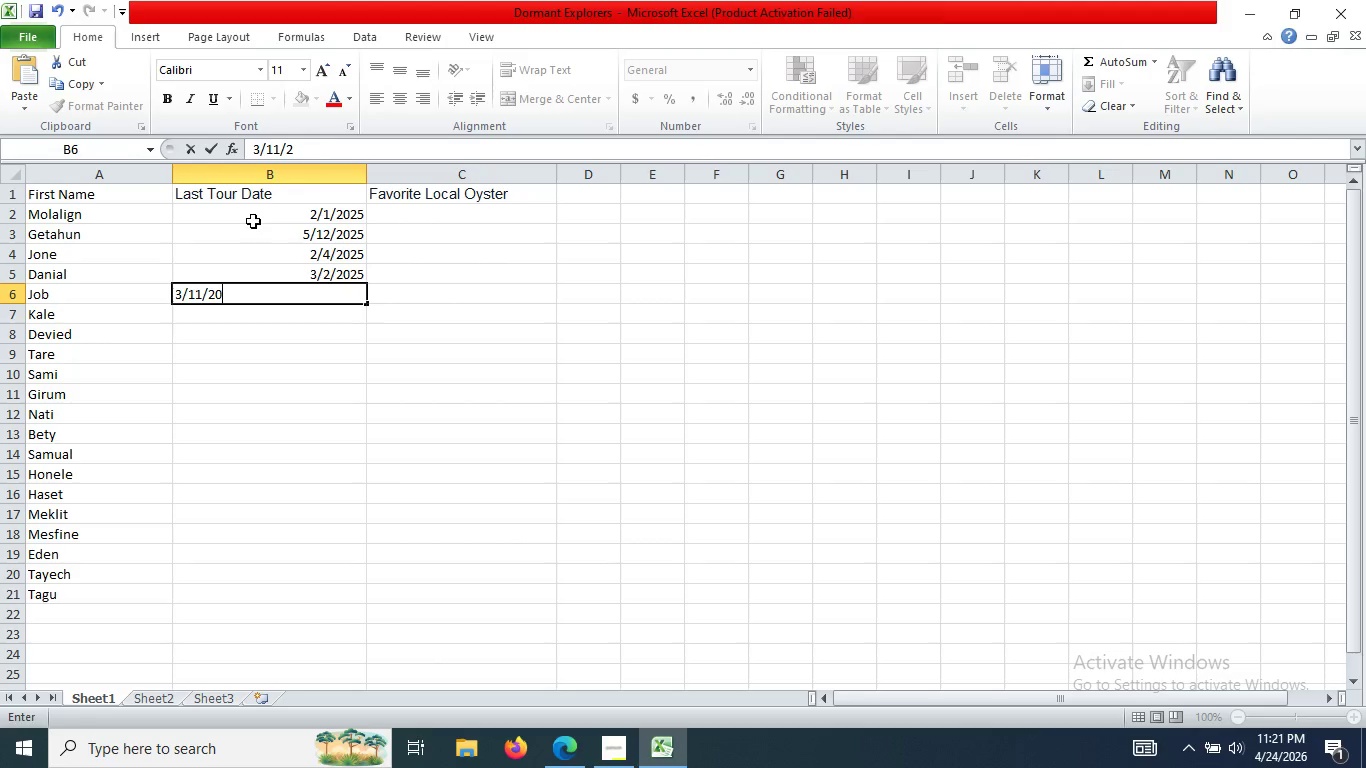 
key(Numpad0)
 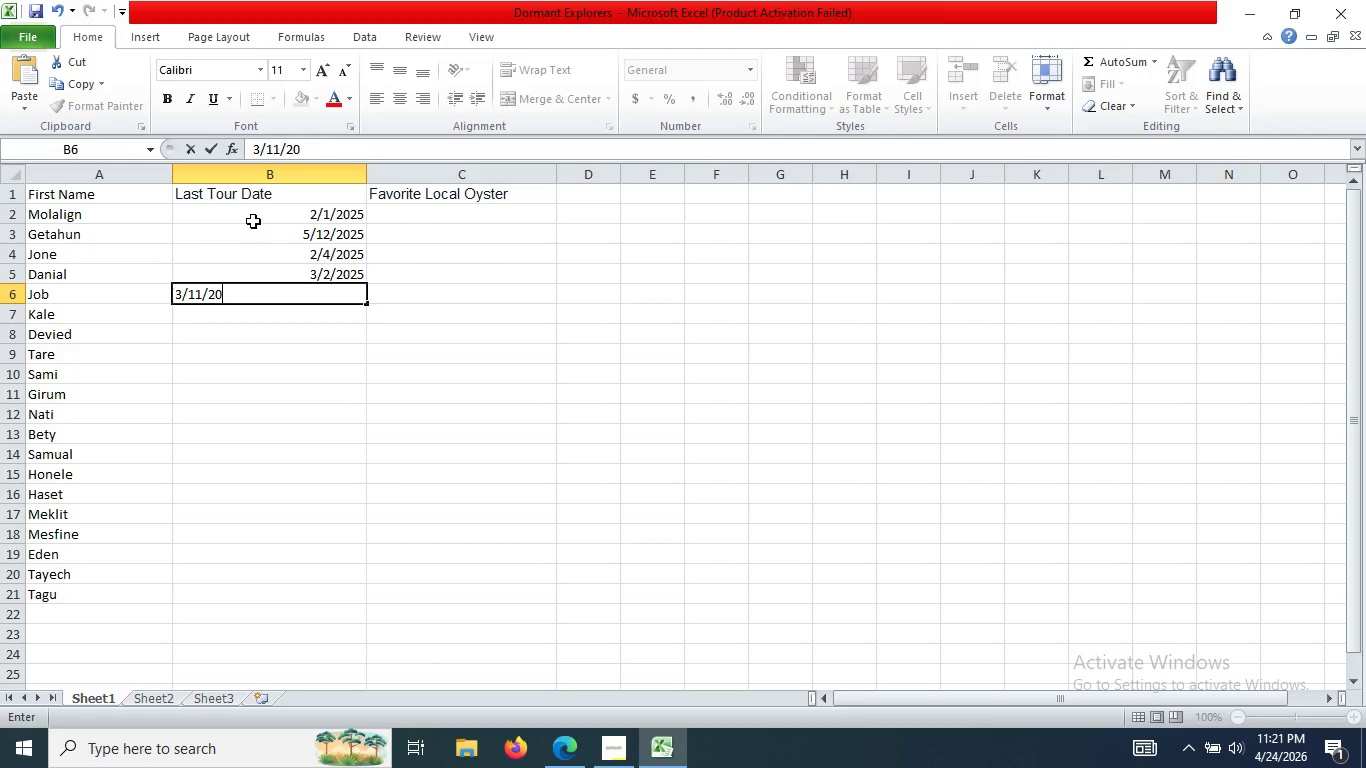 
key(Numpad2)
 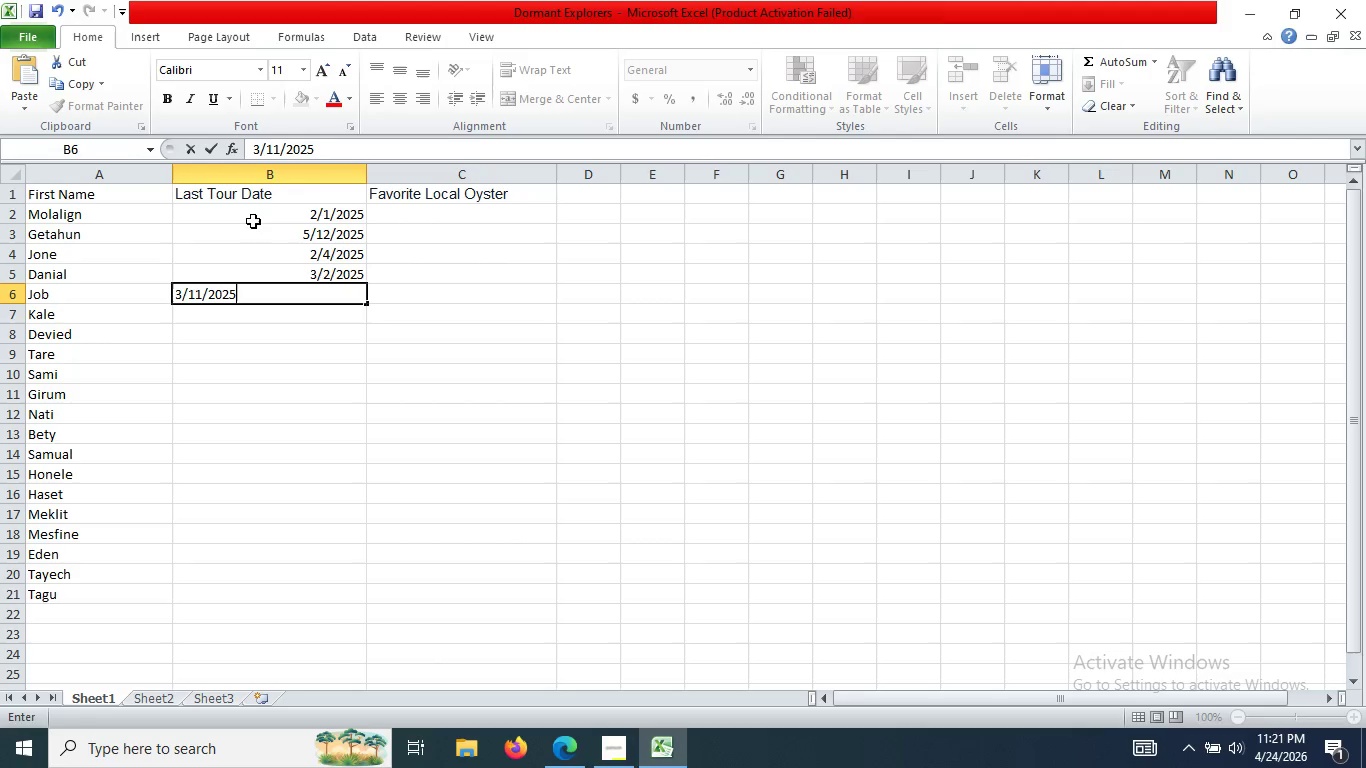 
key(Numpad5)
 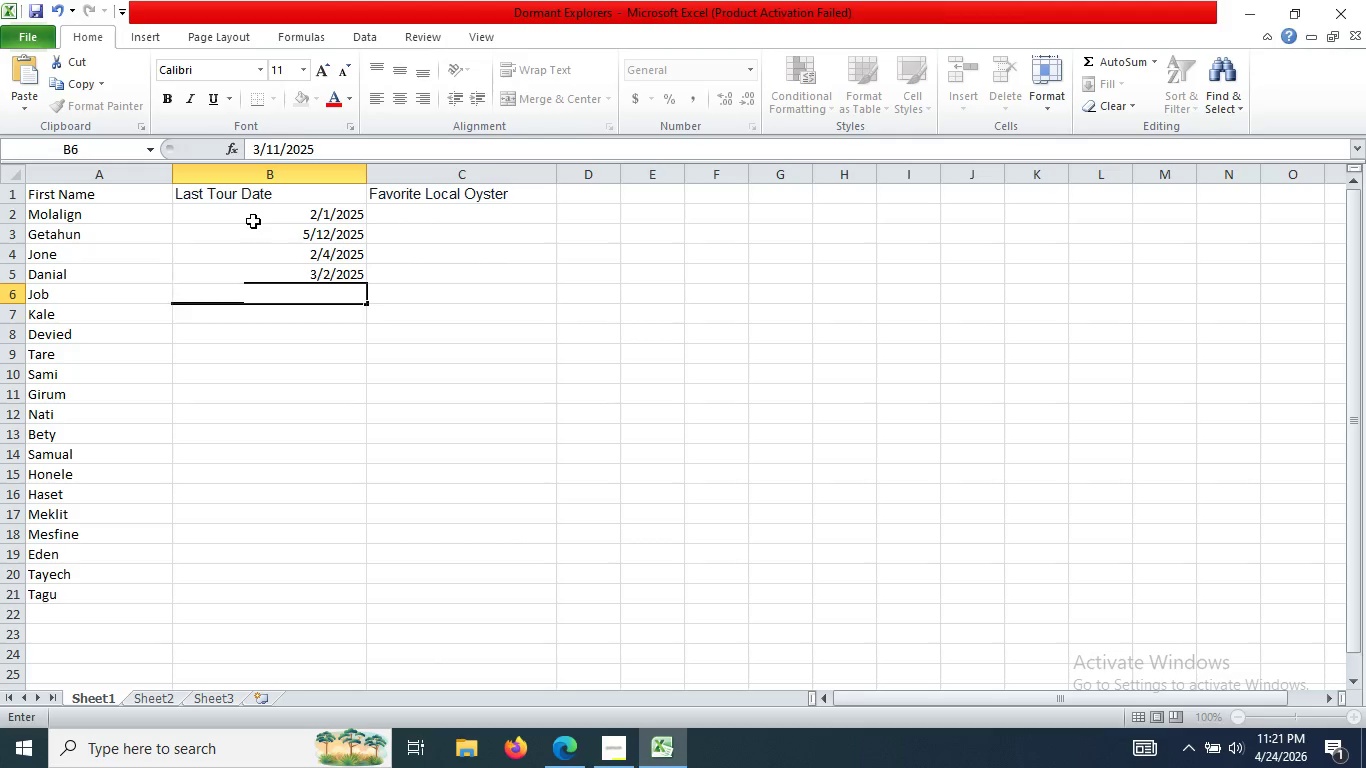 
key(Enter)
 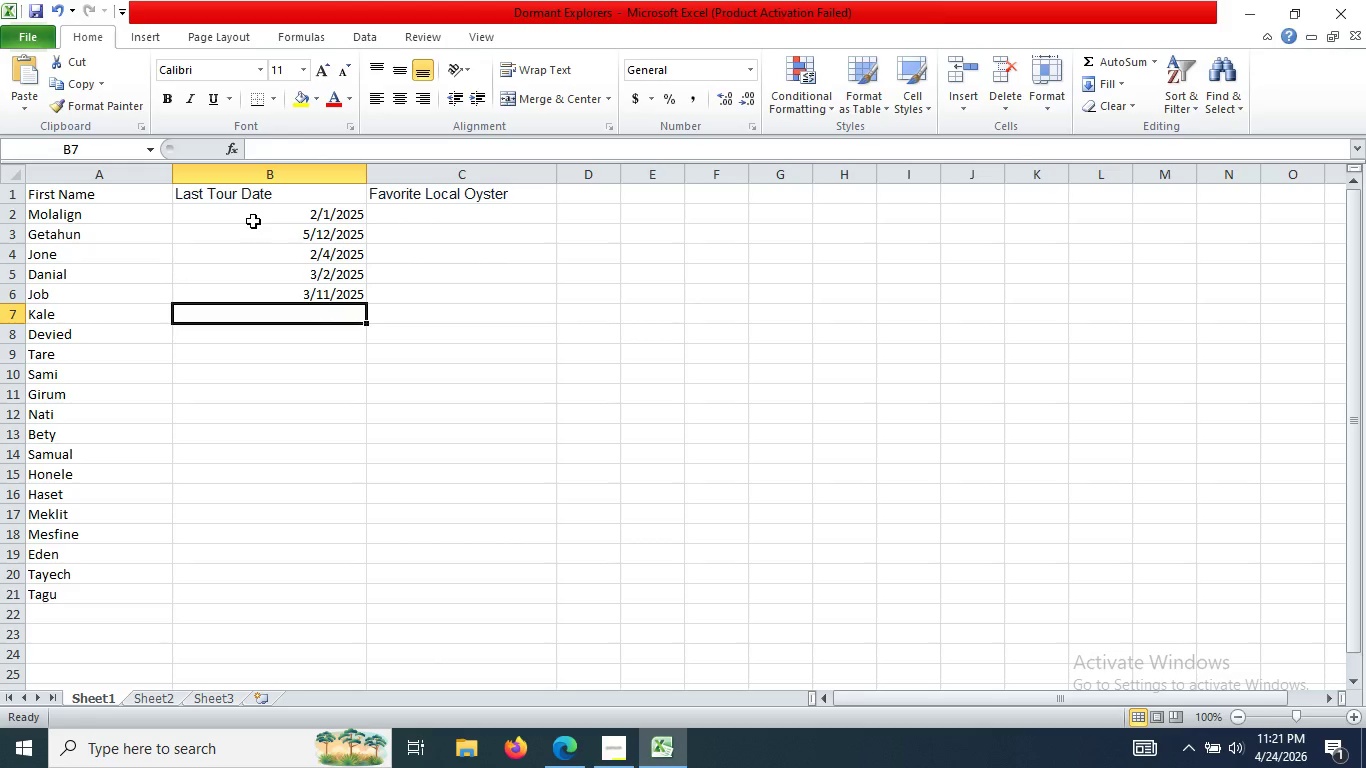 
key(Numpad9)
 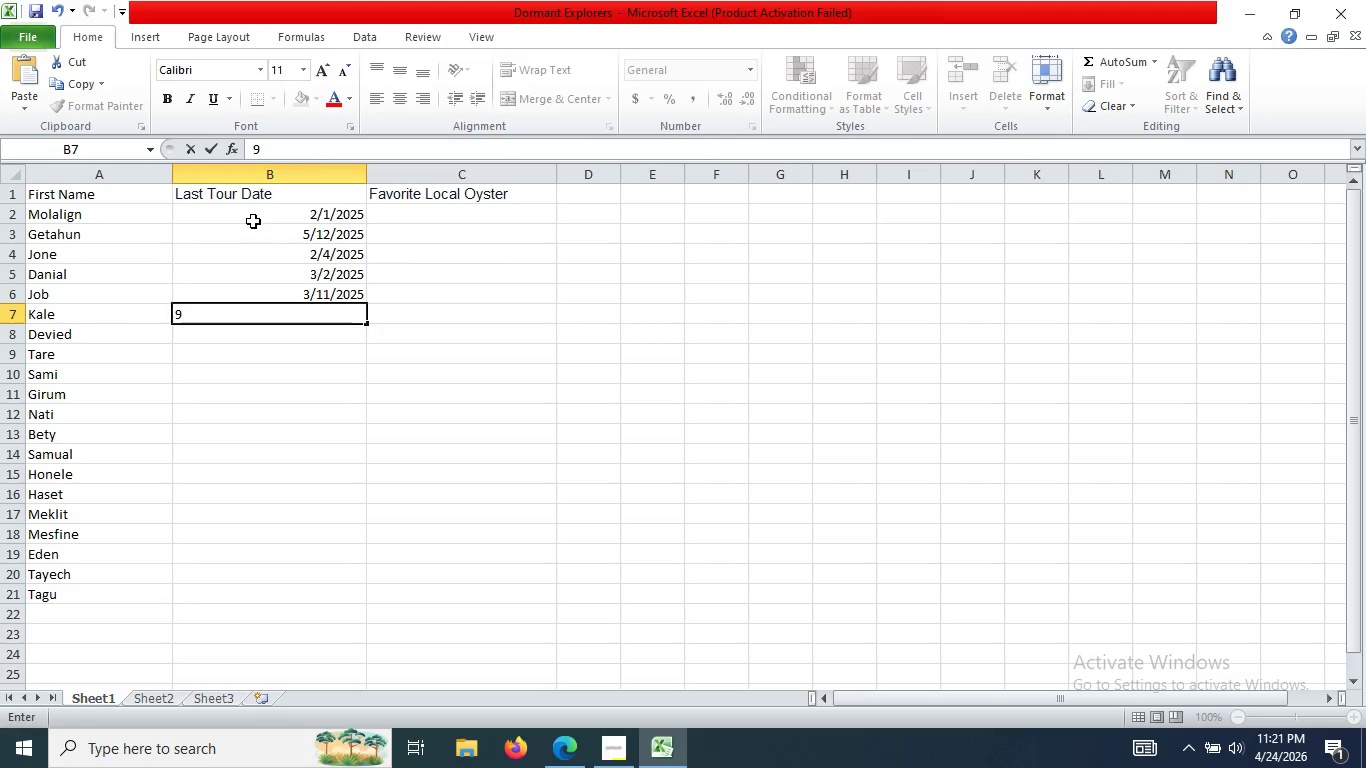 
key(Slash)
 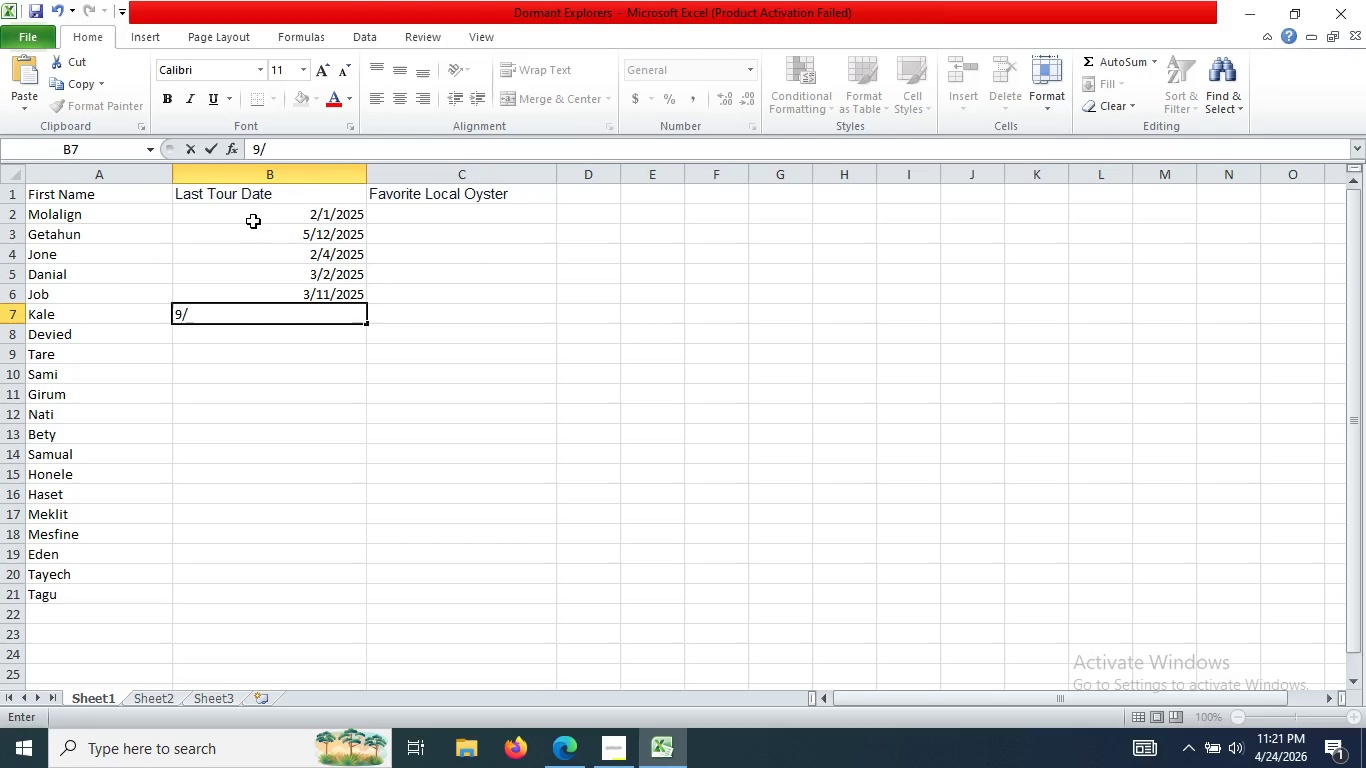 
key(Numpad9)
 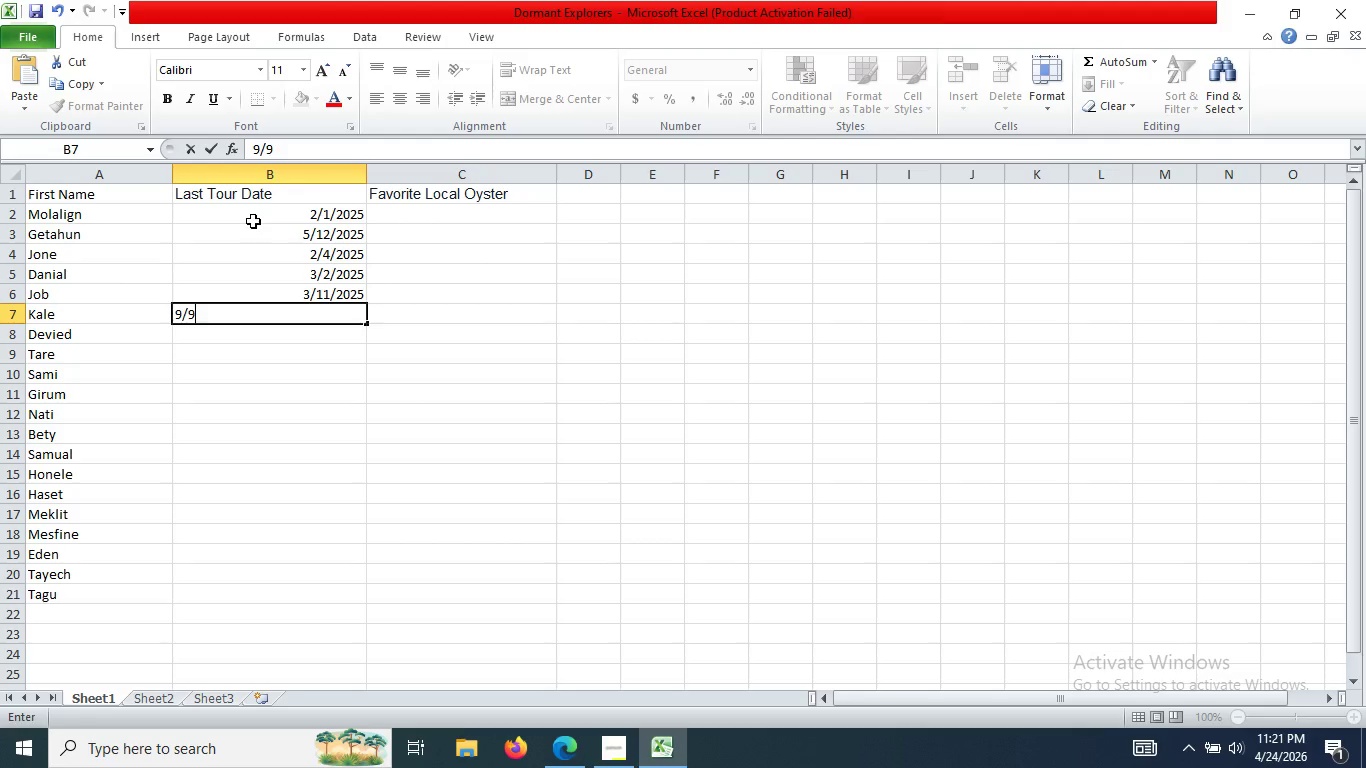 
key(Slash)
 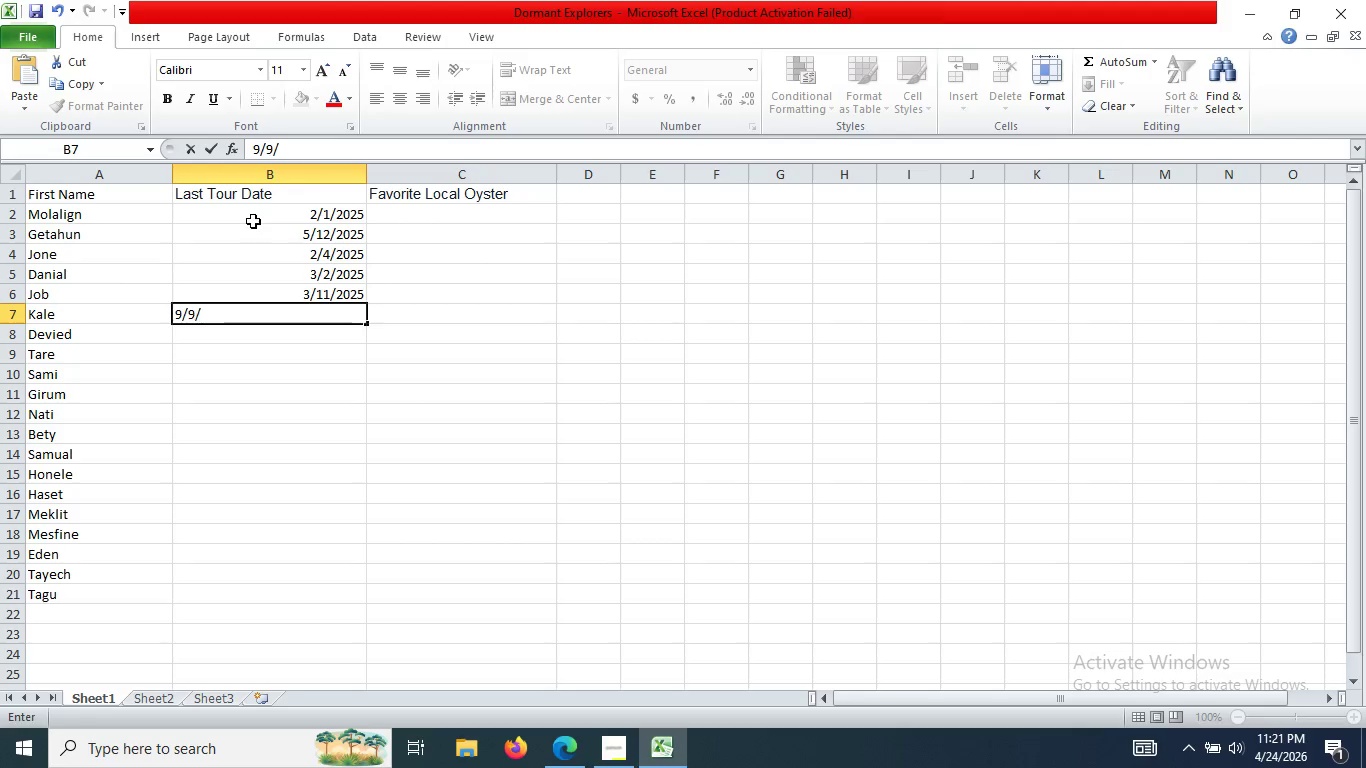 
key(Numpad2)
 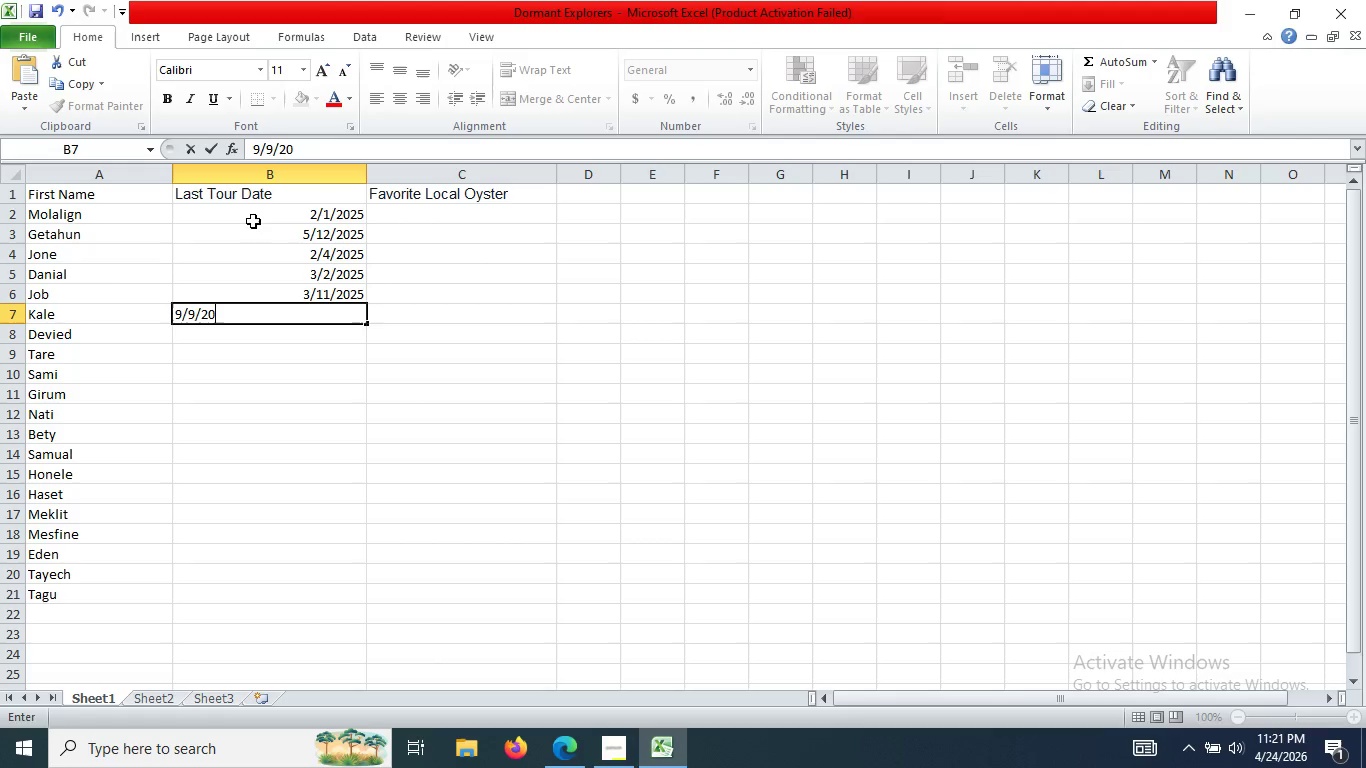 
key(Numpad0)
 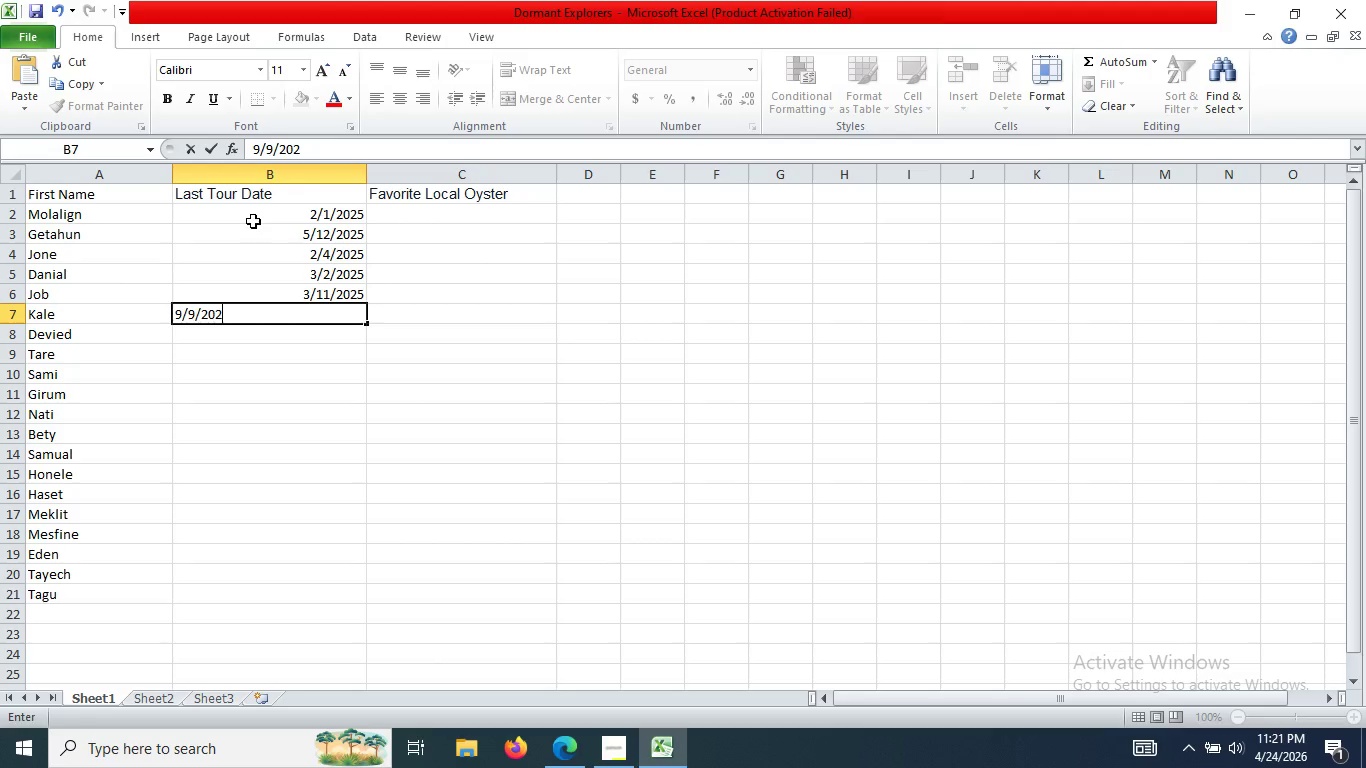 
key(Numpad2)
 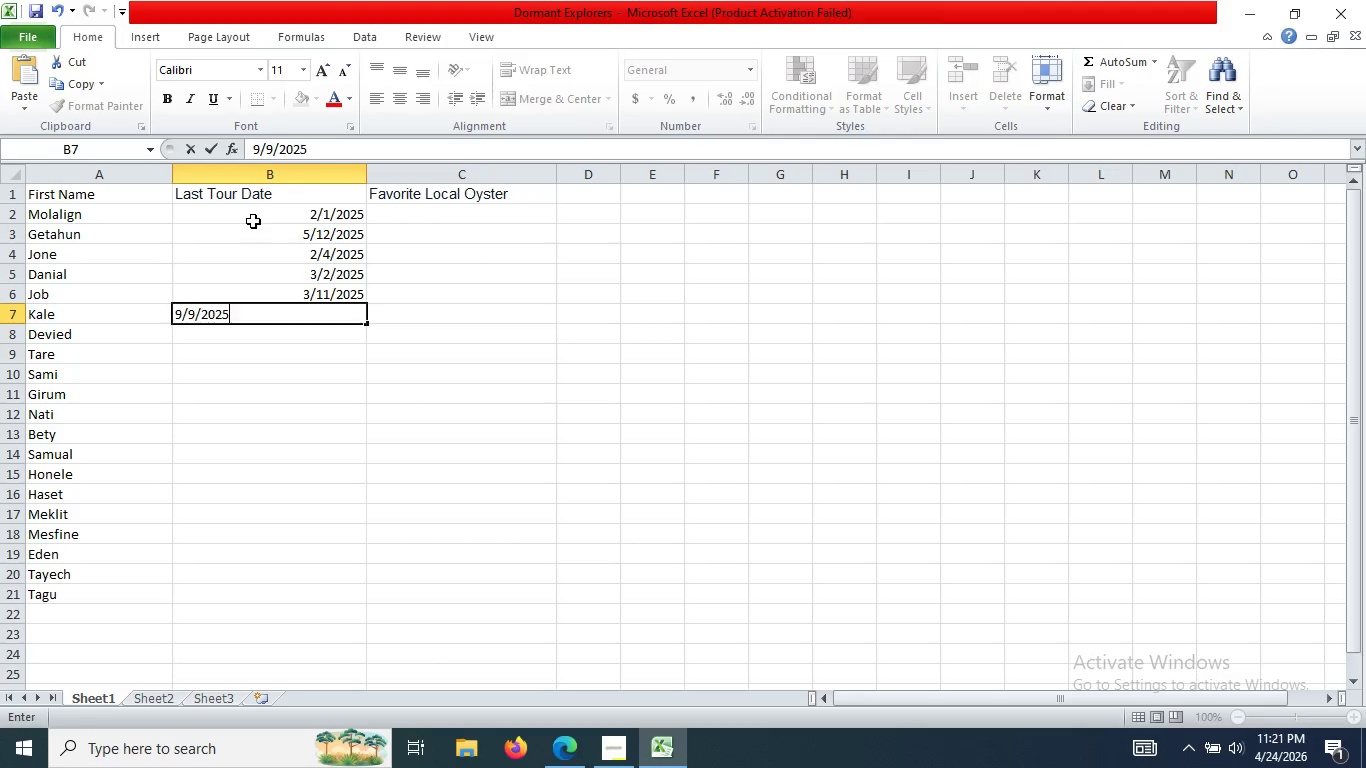 
key(Numpad5)
 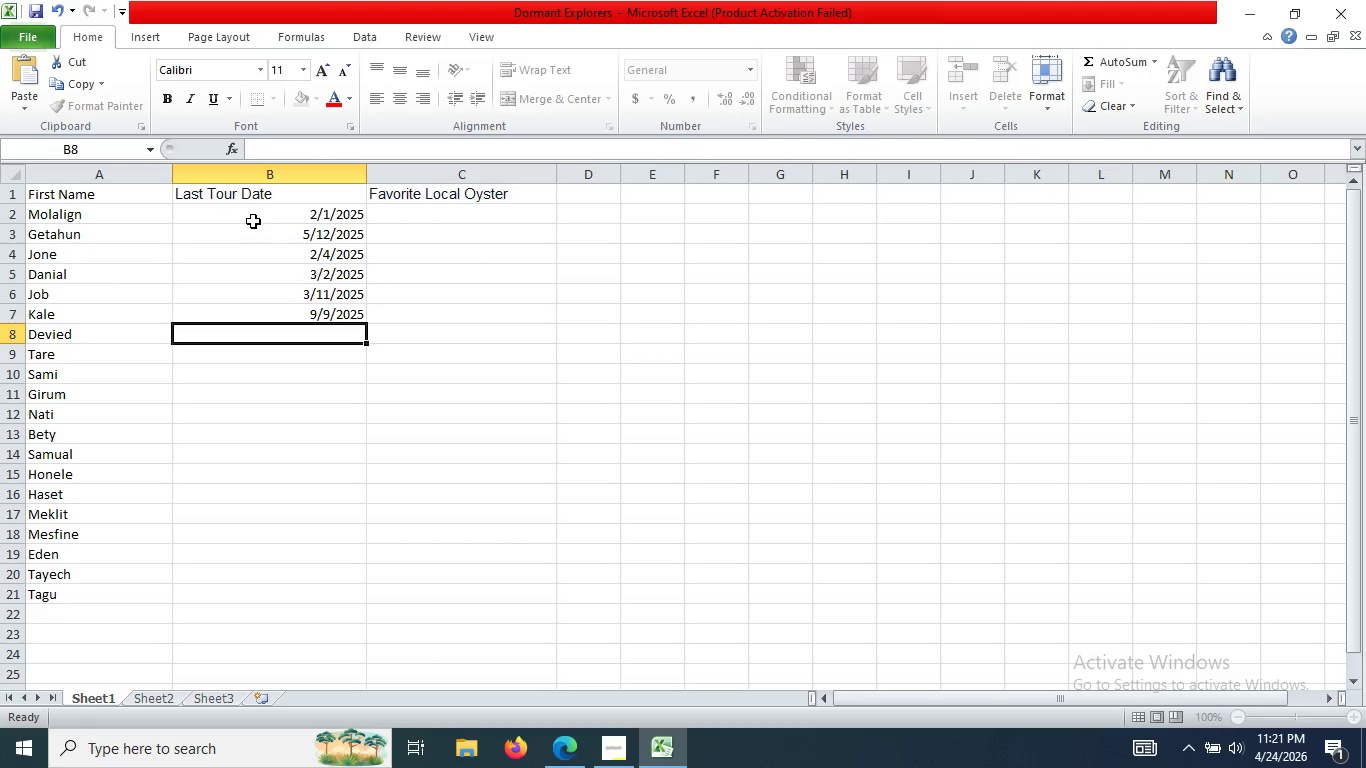 
key(Enter)
 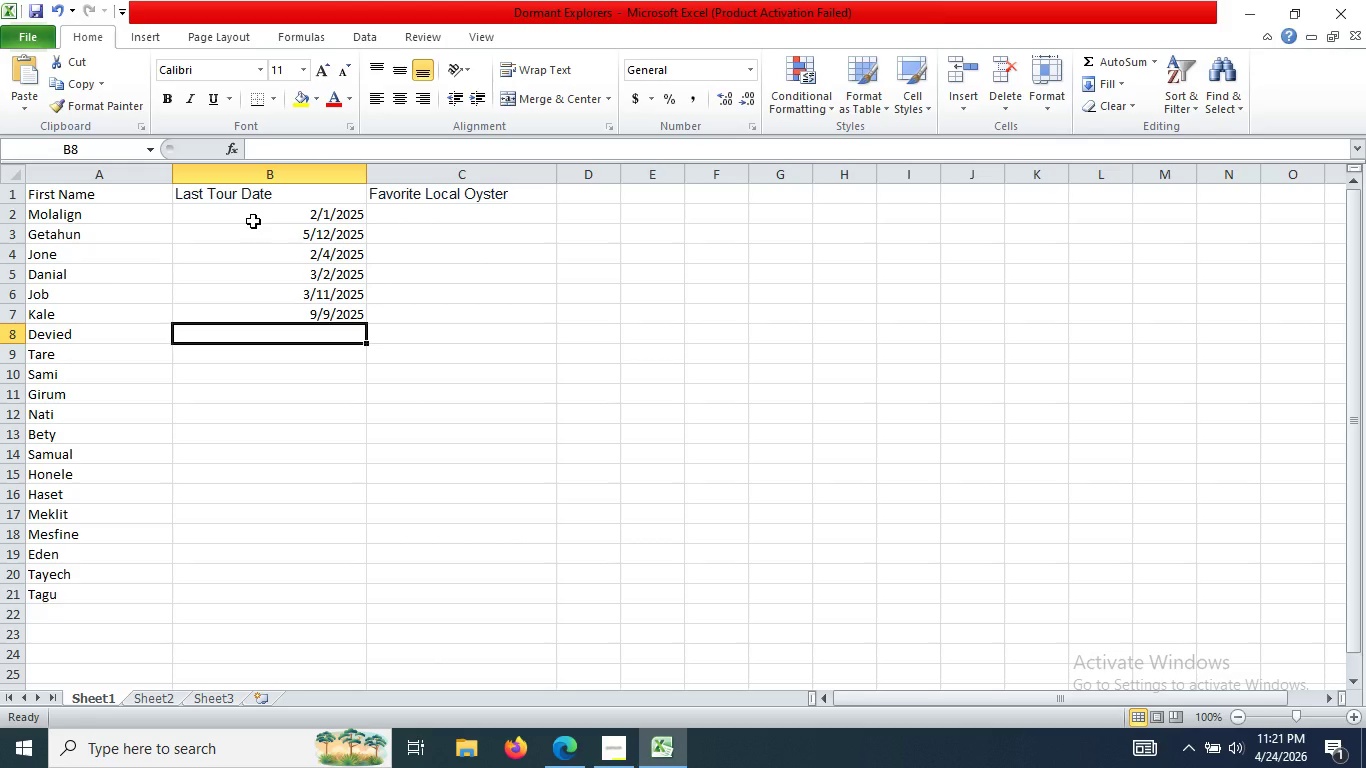 
key(Numpad8)
 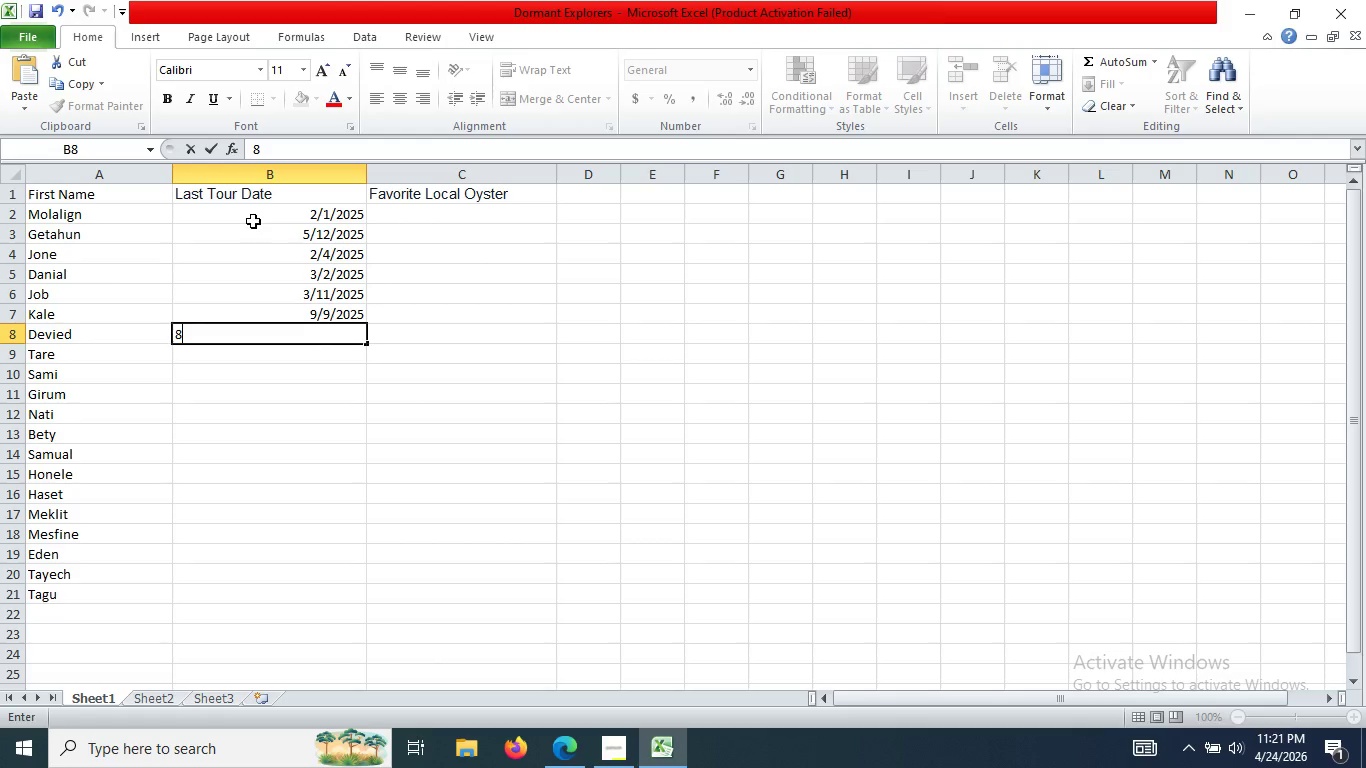 
key(Slash)
 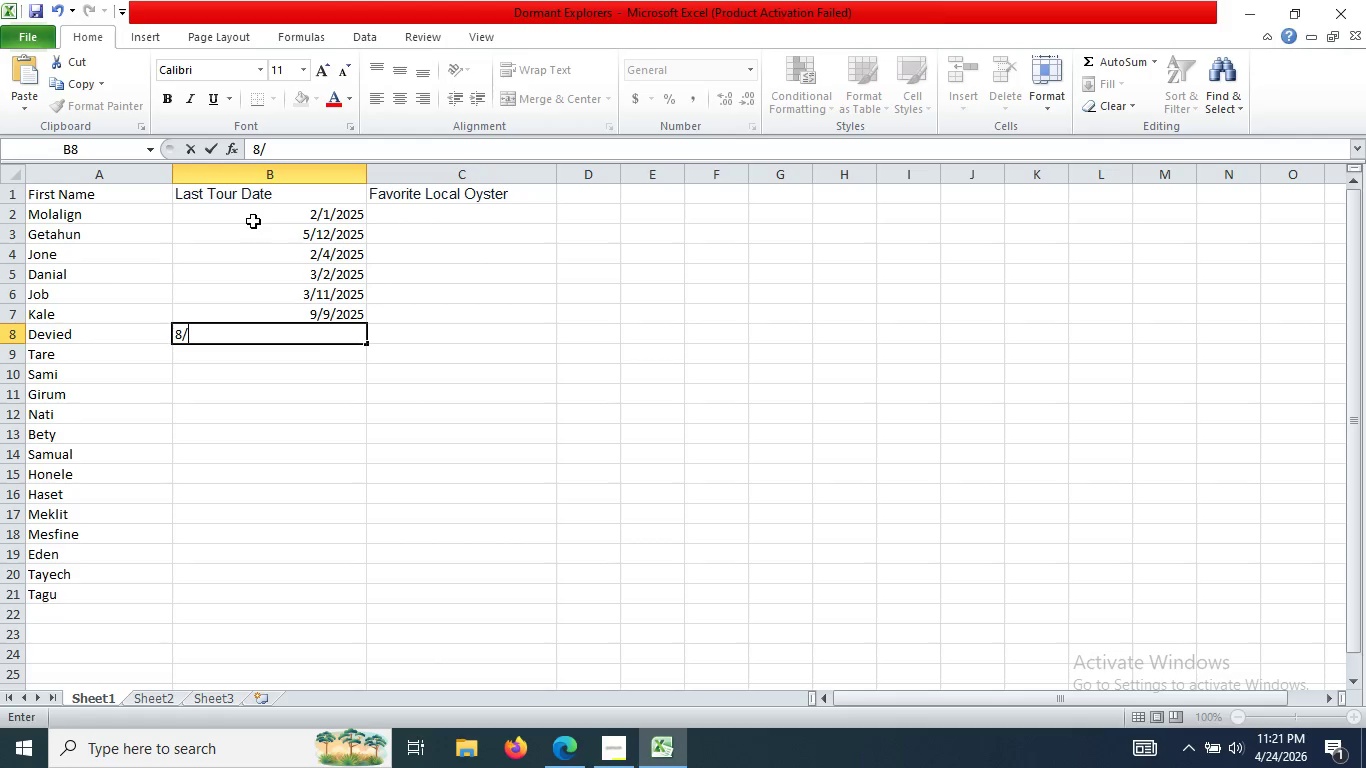 
key(Numpad3)
 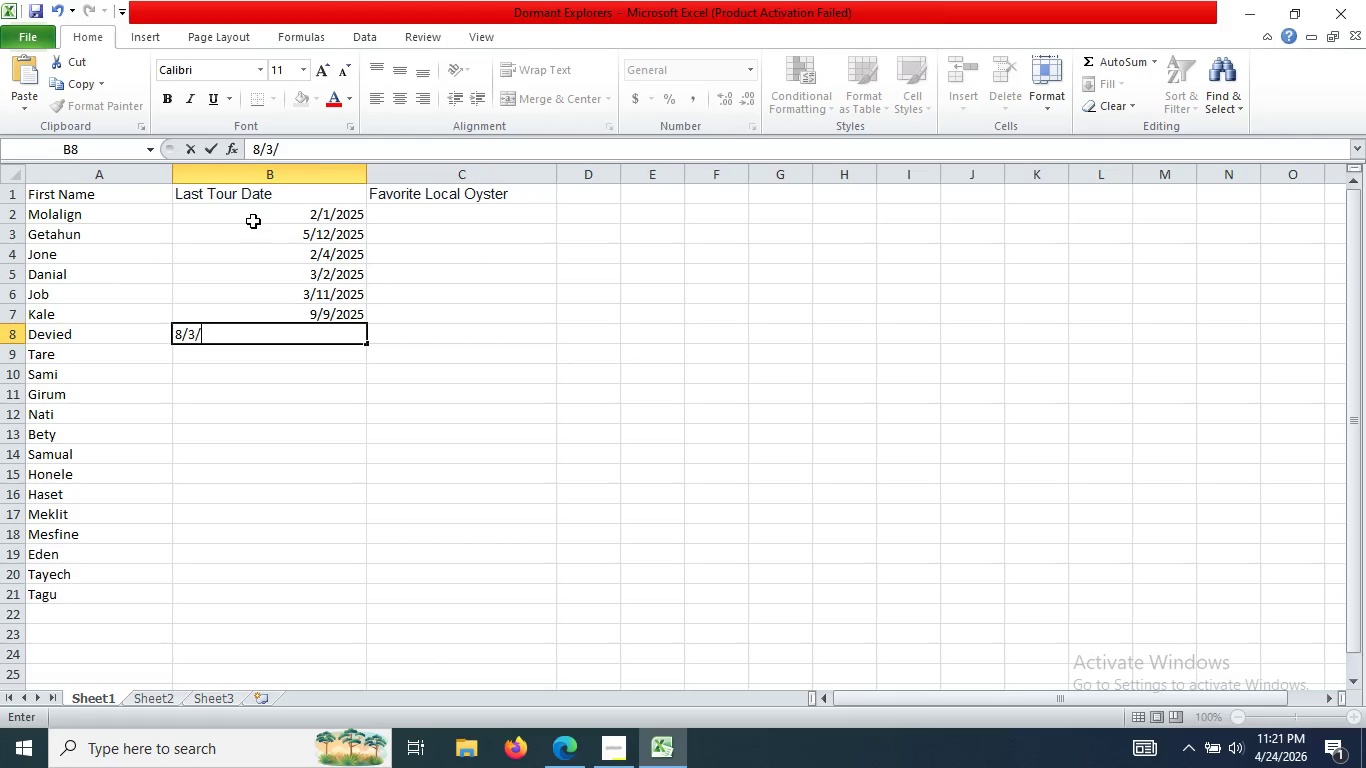 
key(Slash)
 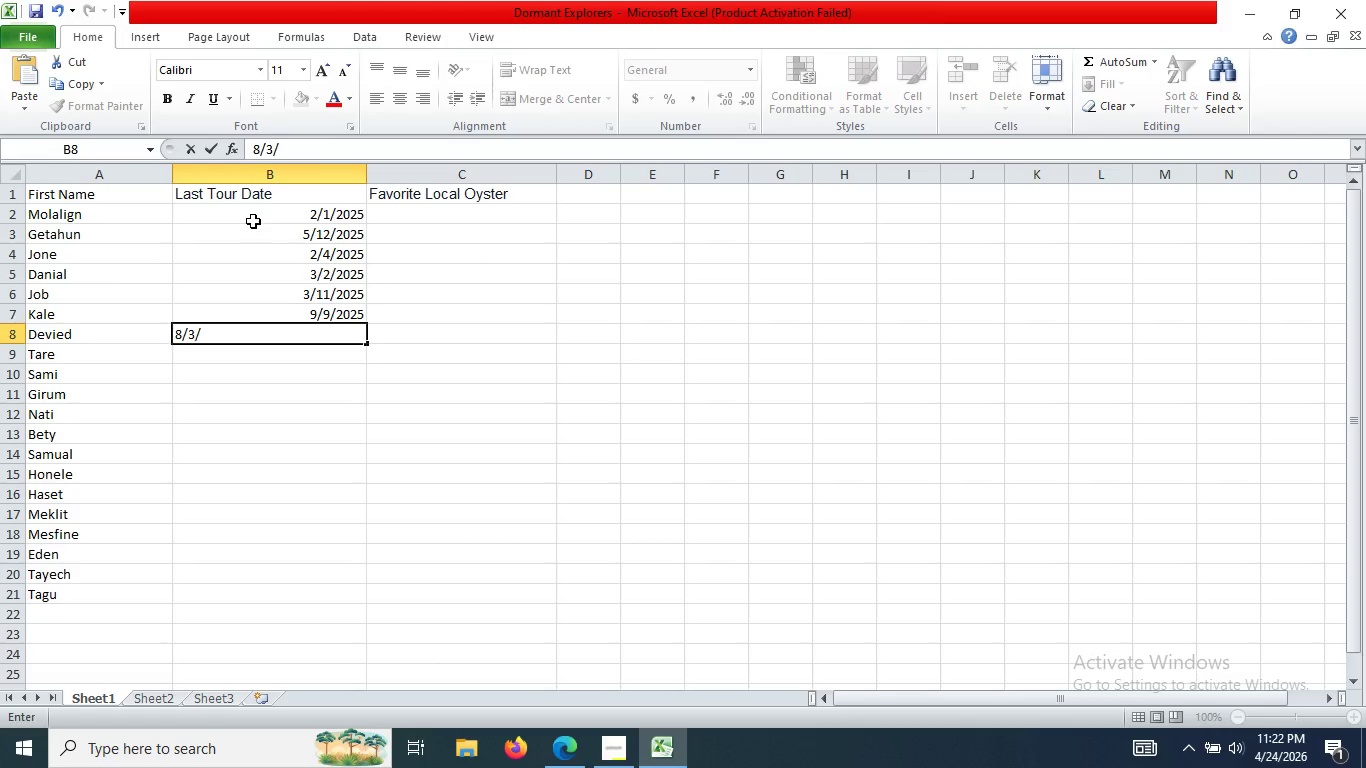 
key(Numpad2)
 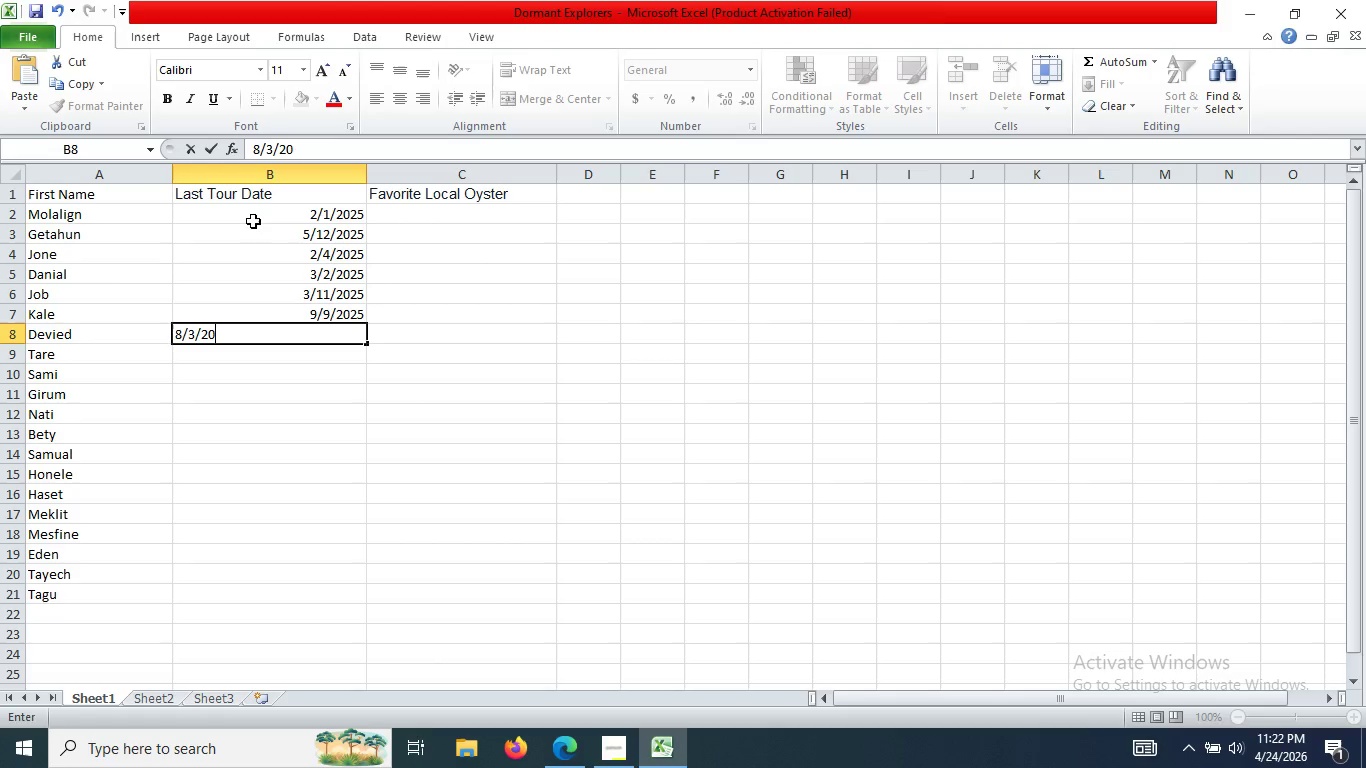 
key(Numpad0)
 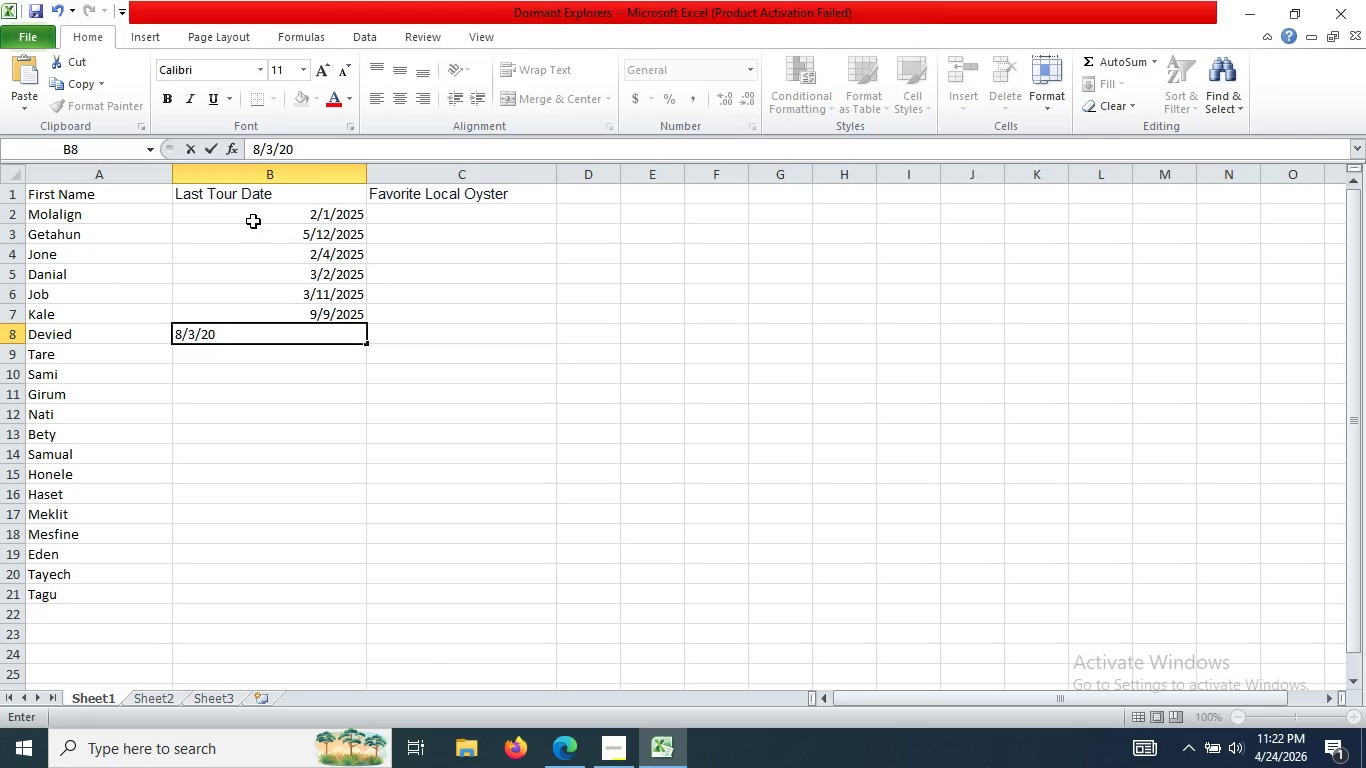 
key(Numpad2)
 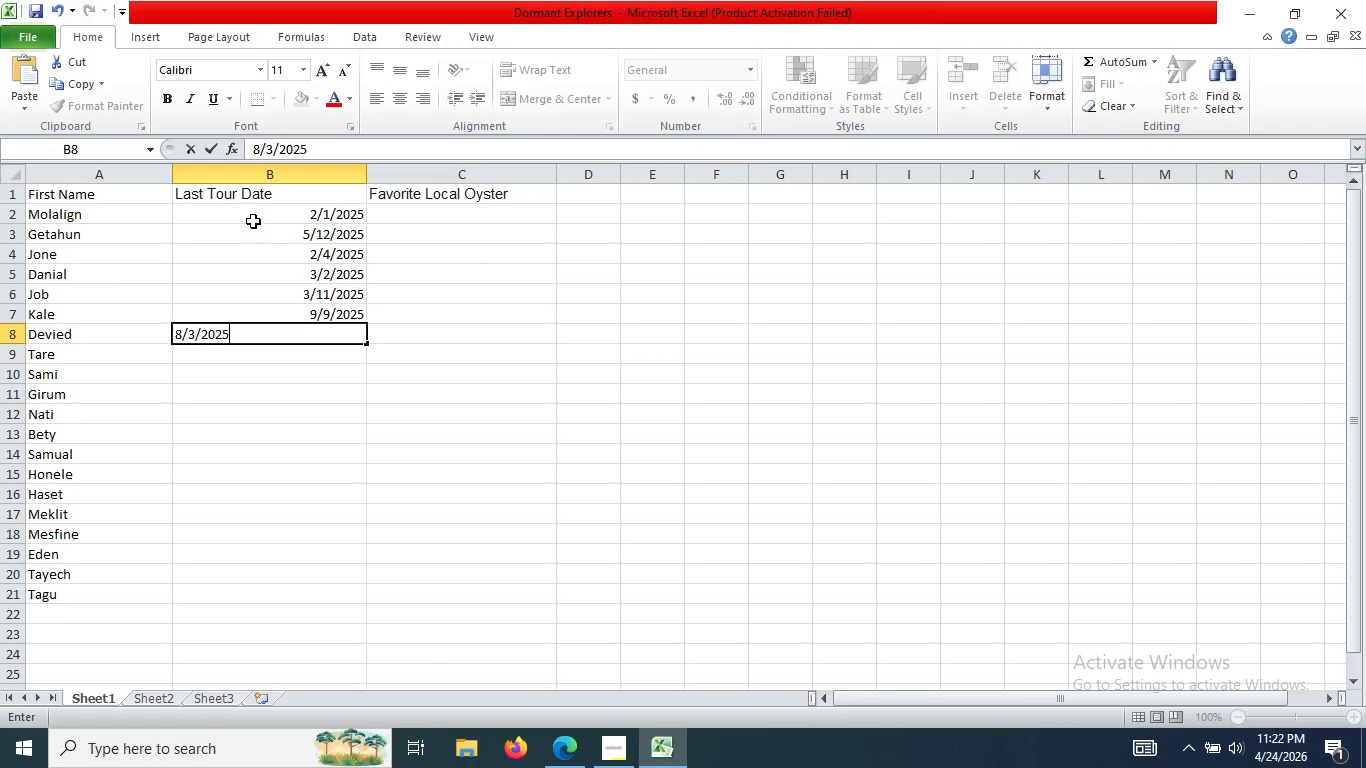 
key(Numpad5)
 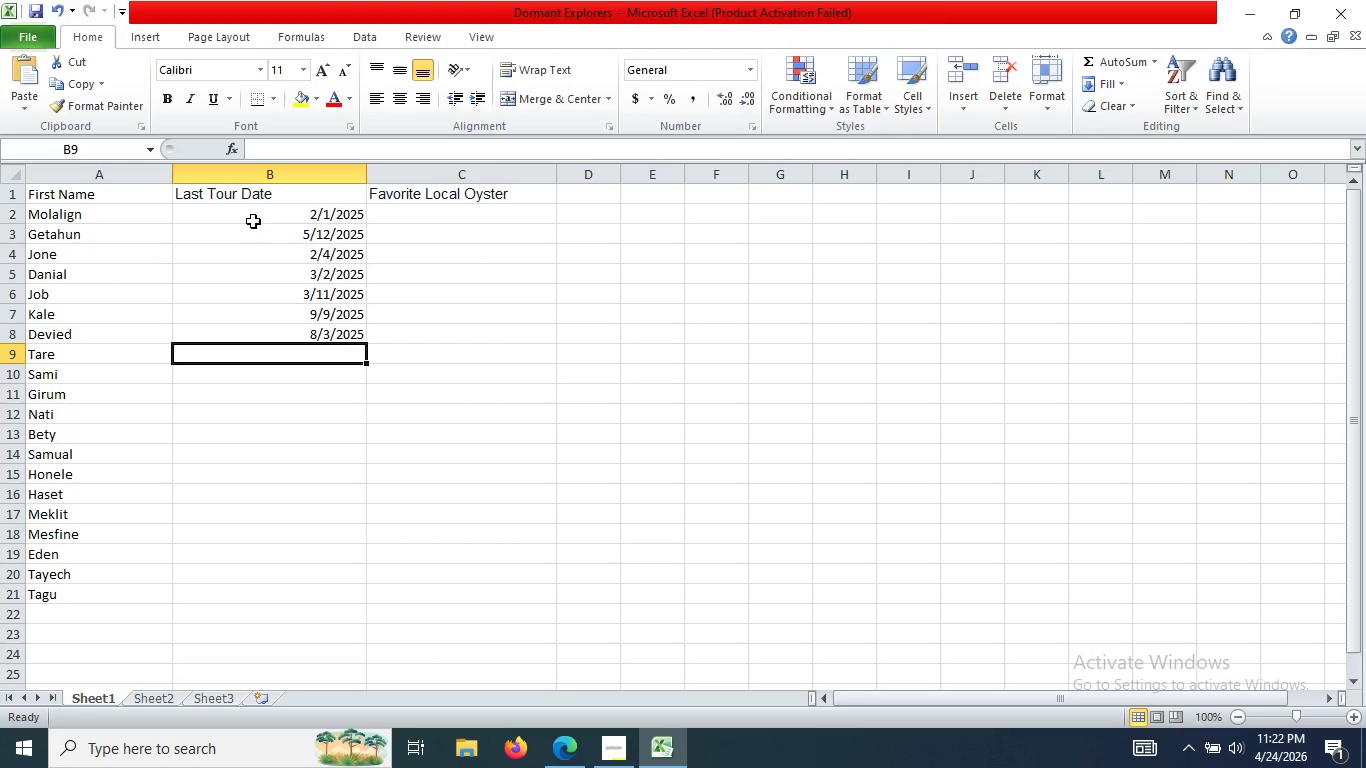 
key(Enter)
 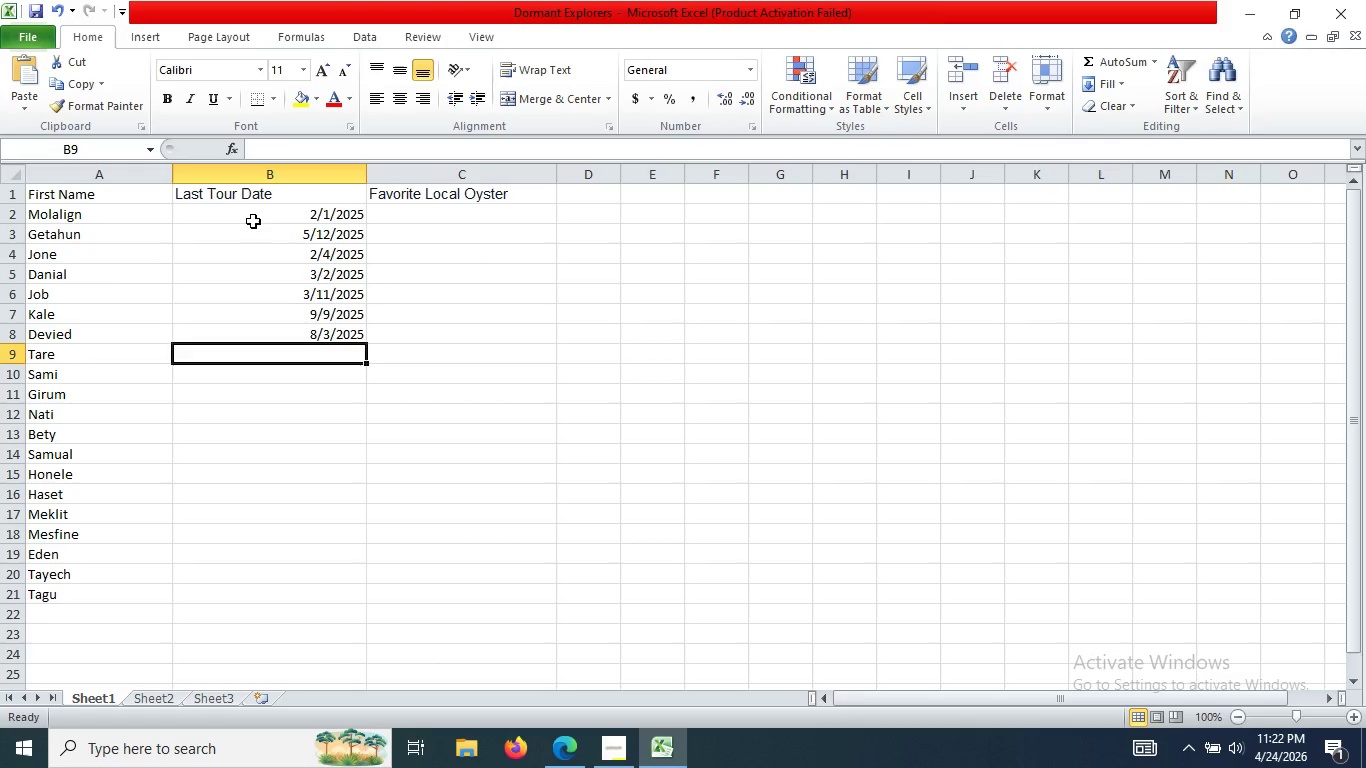 
key(Numpad1)
 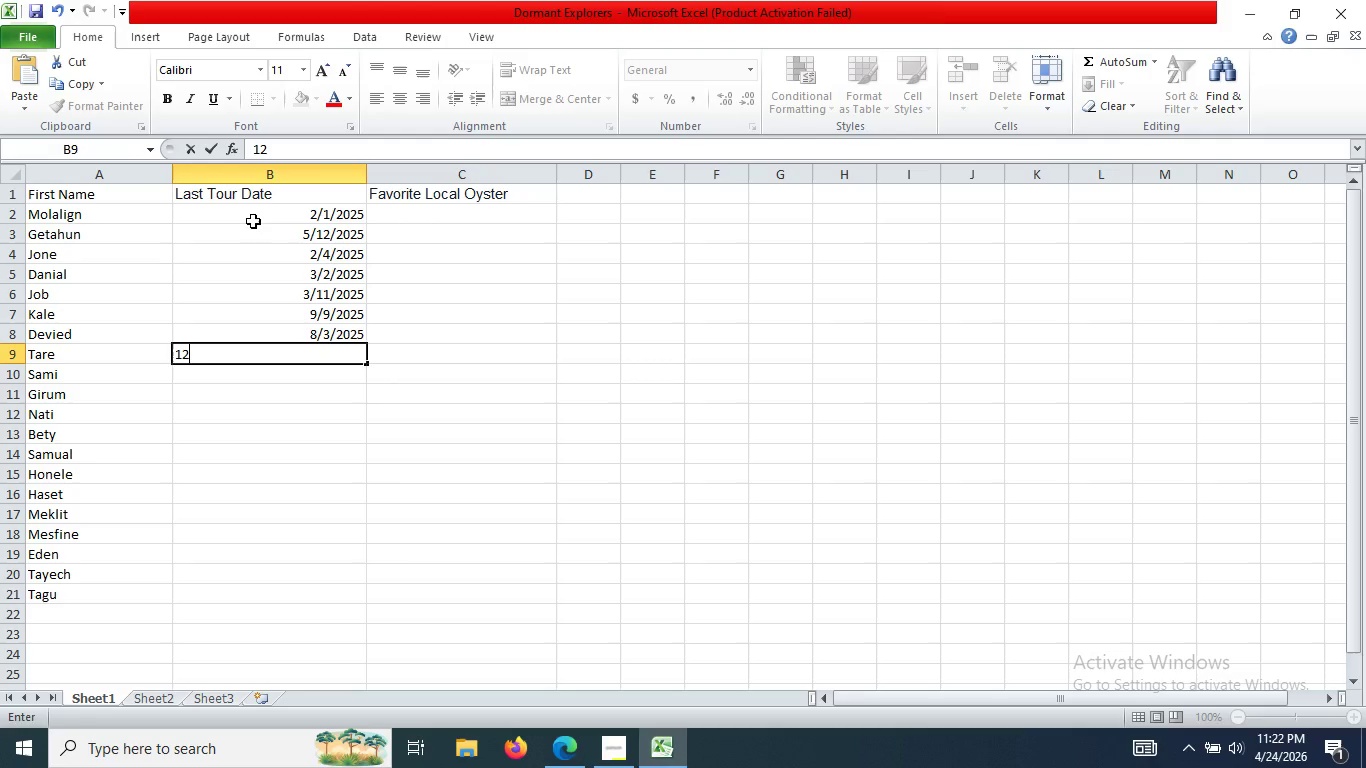 
key(Numpad2)
 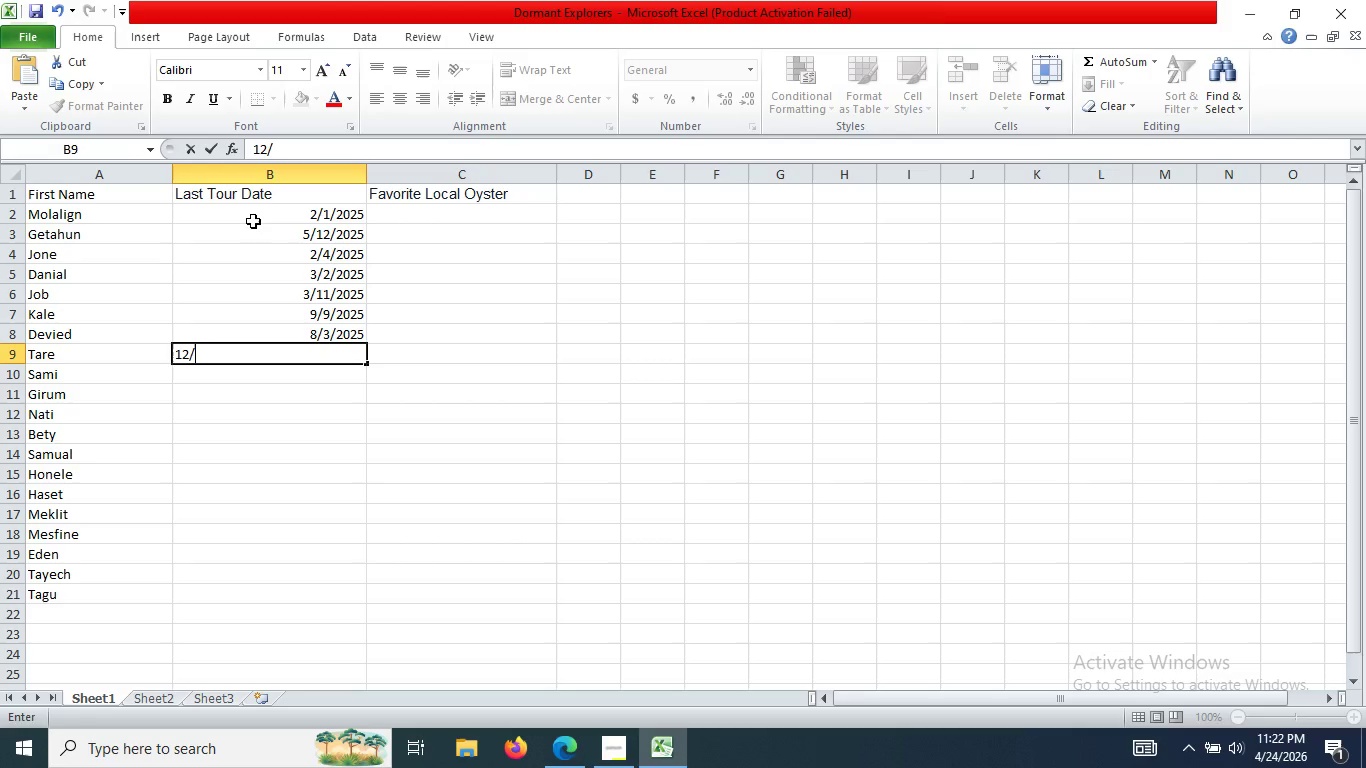 
key(Slash)
 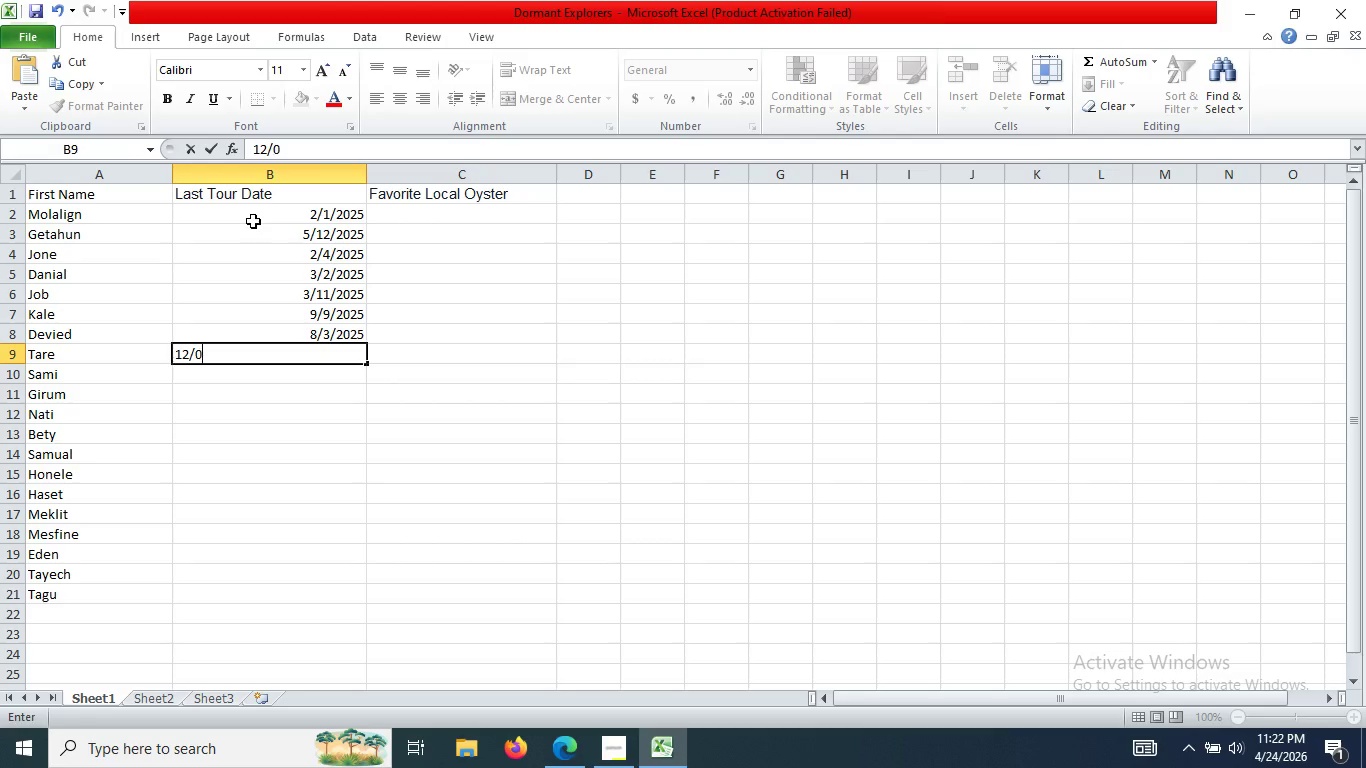 
key(Numpad0)
 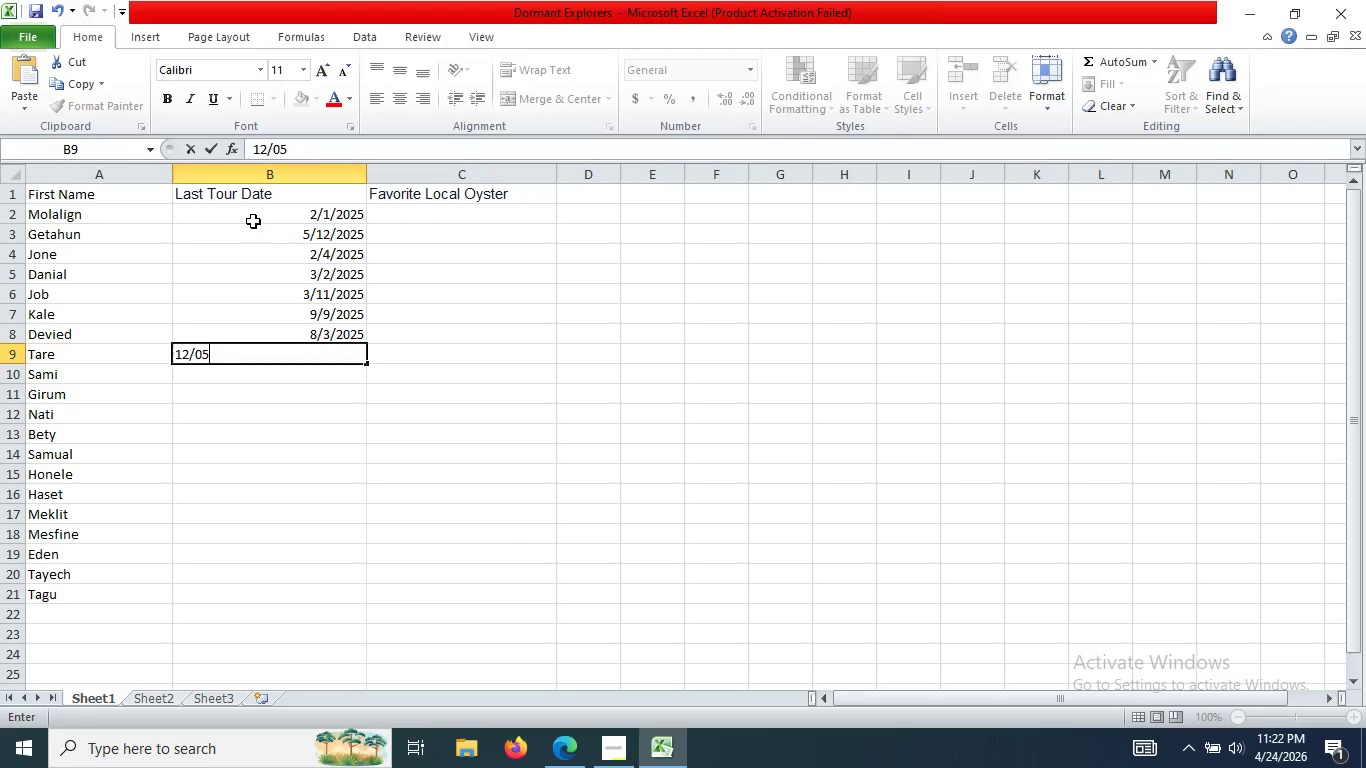 
key(Numpad5)
 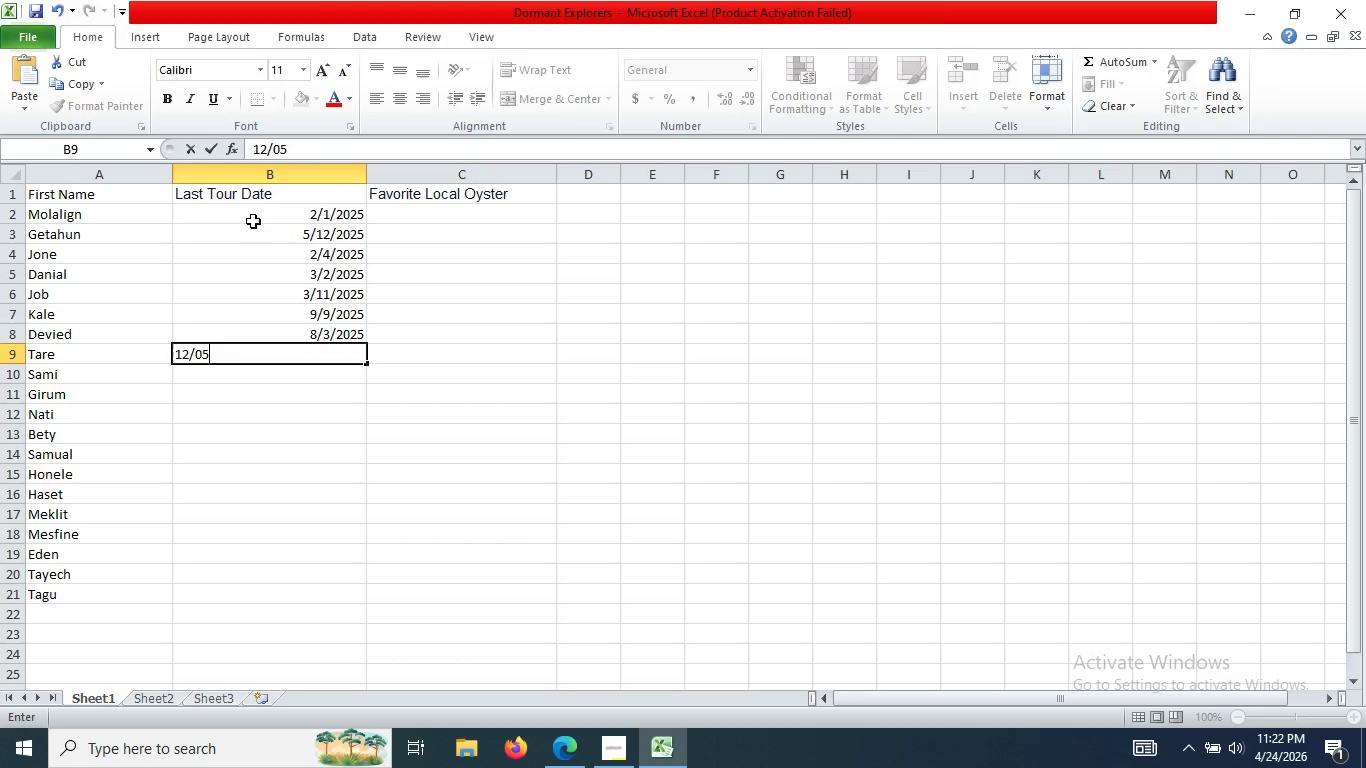 
key(Slash)
 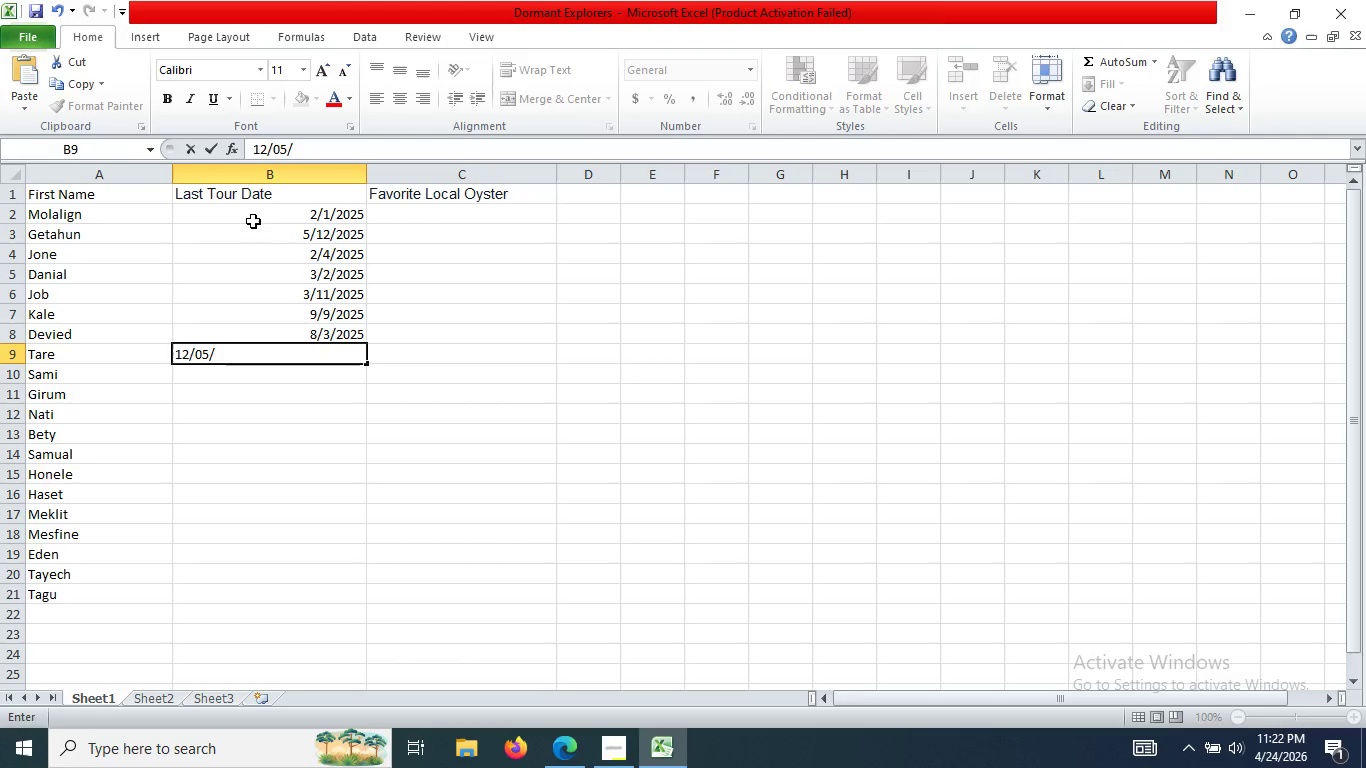 
key(Numpad2)
 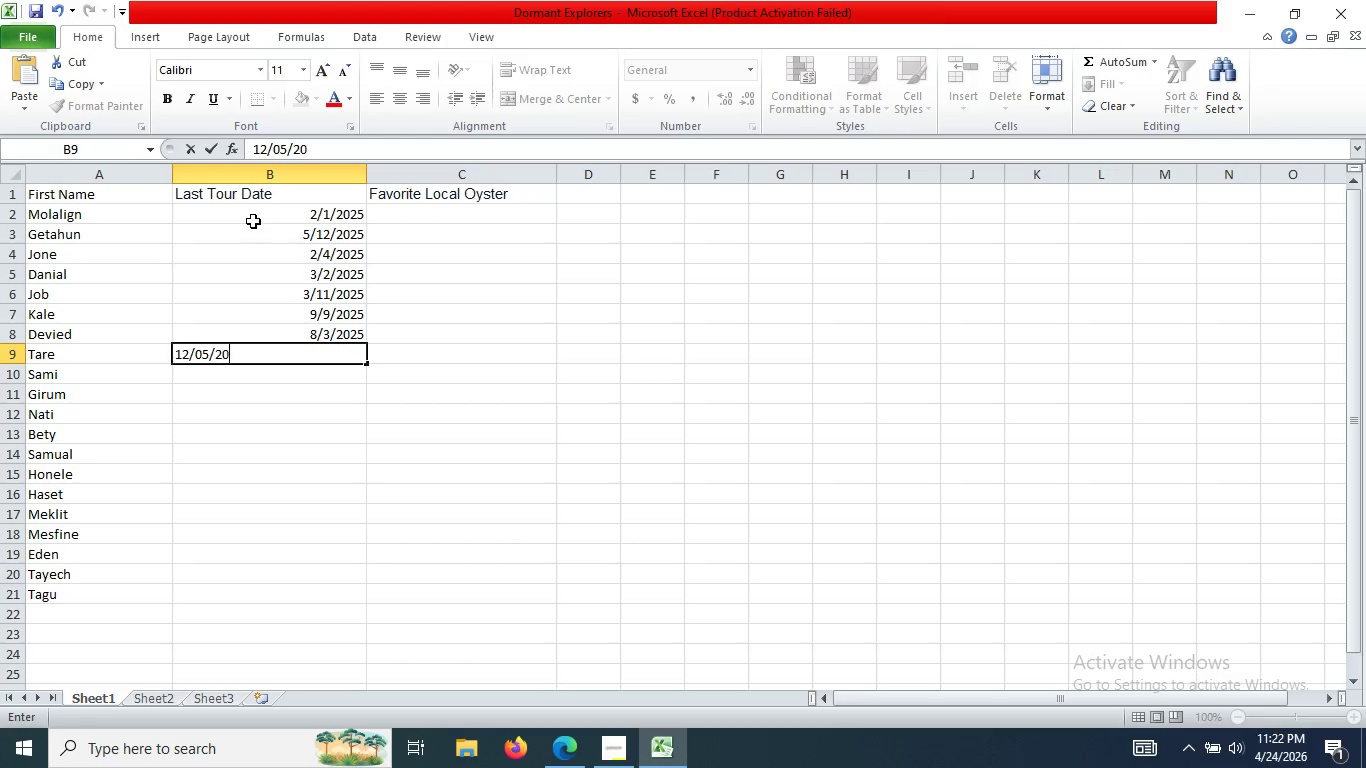 
key(Numpad0)
 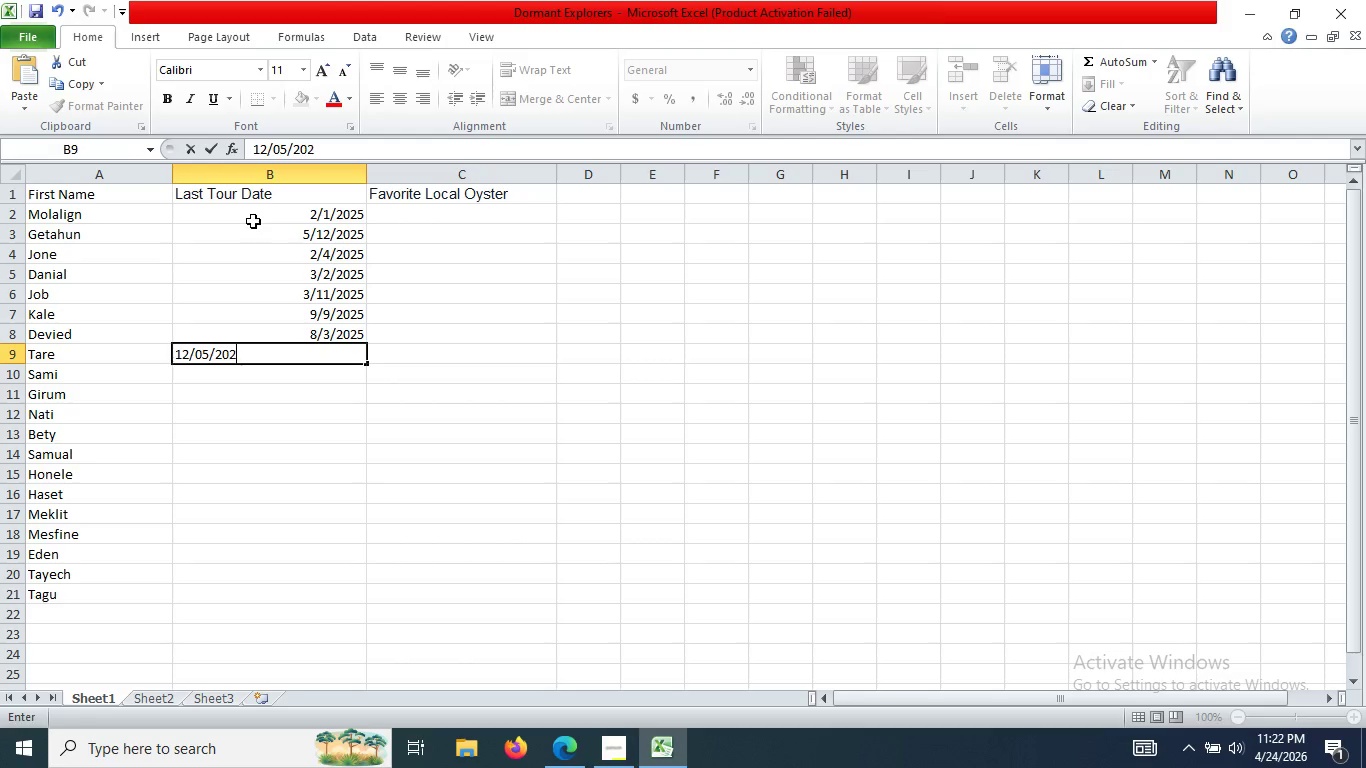 
key(Numpad2)
 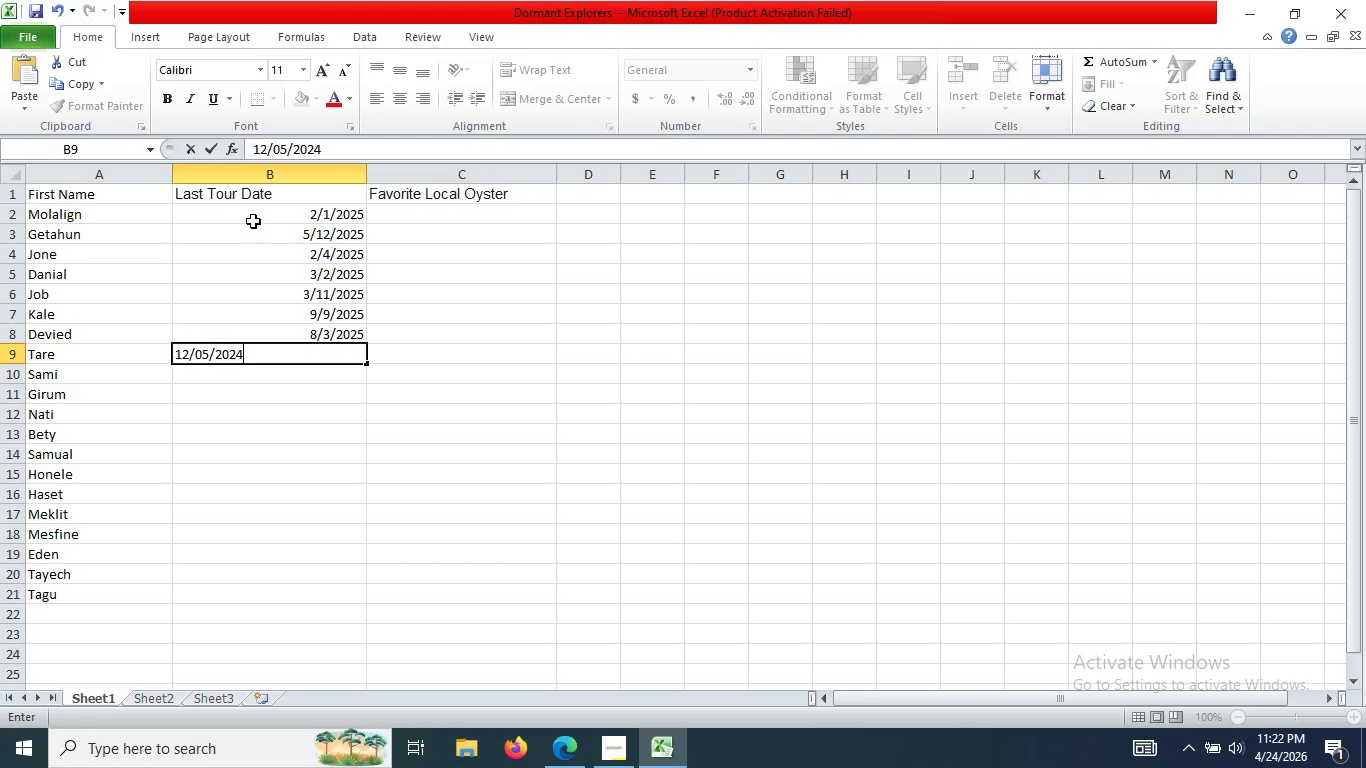 
key(Numpad4)
 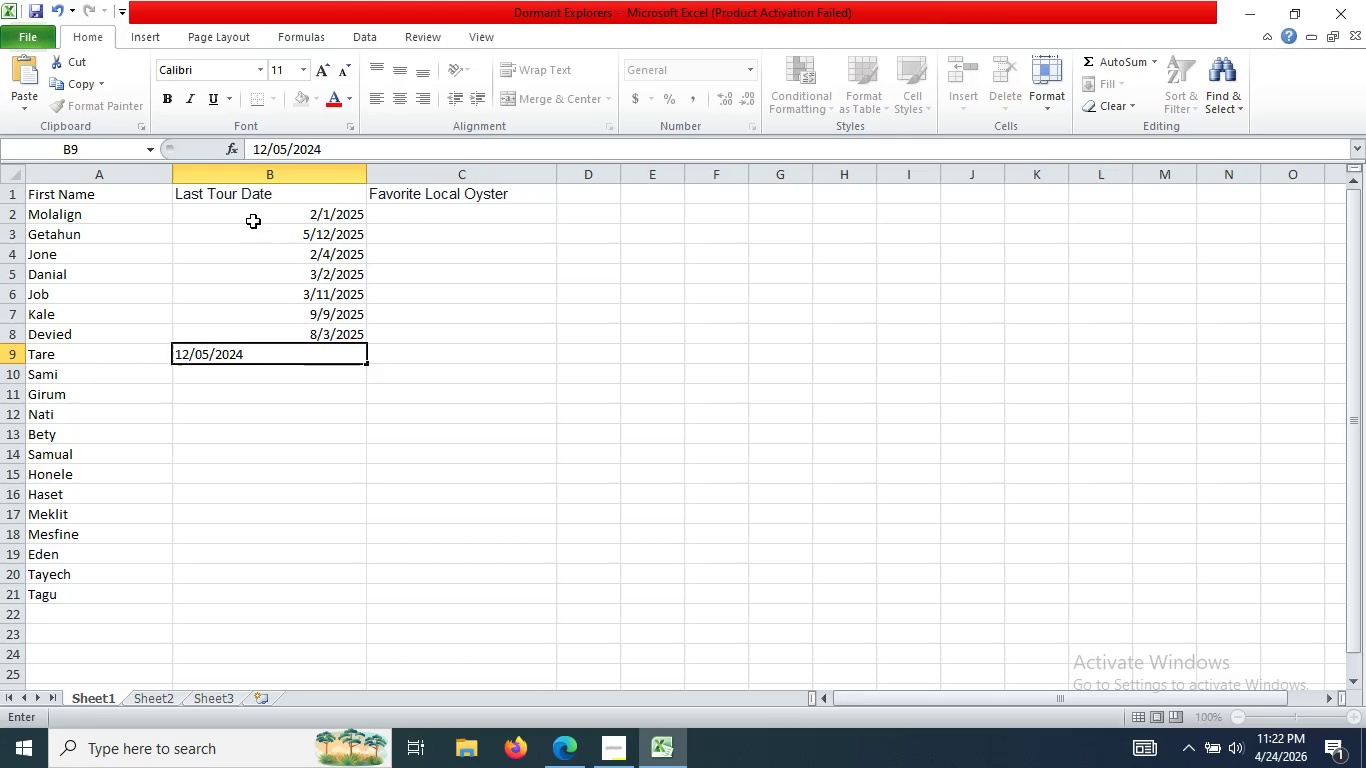 
key(Enter)
 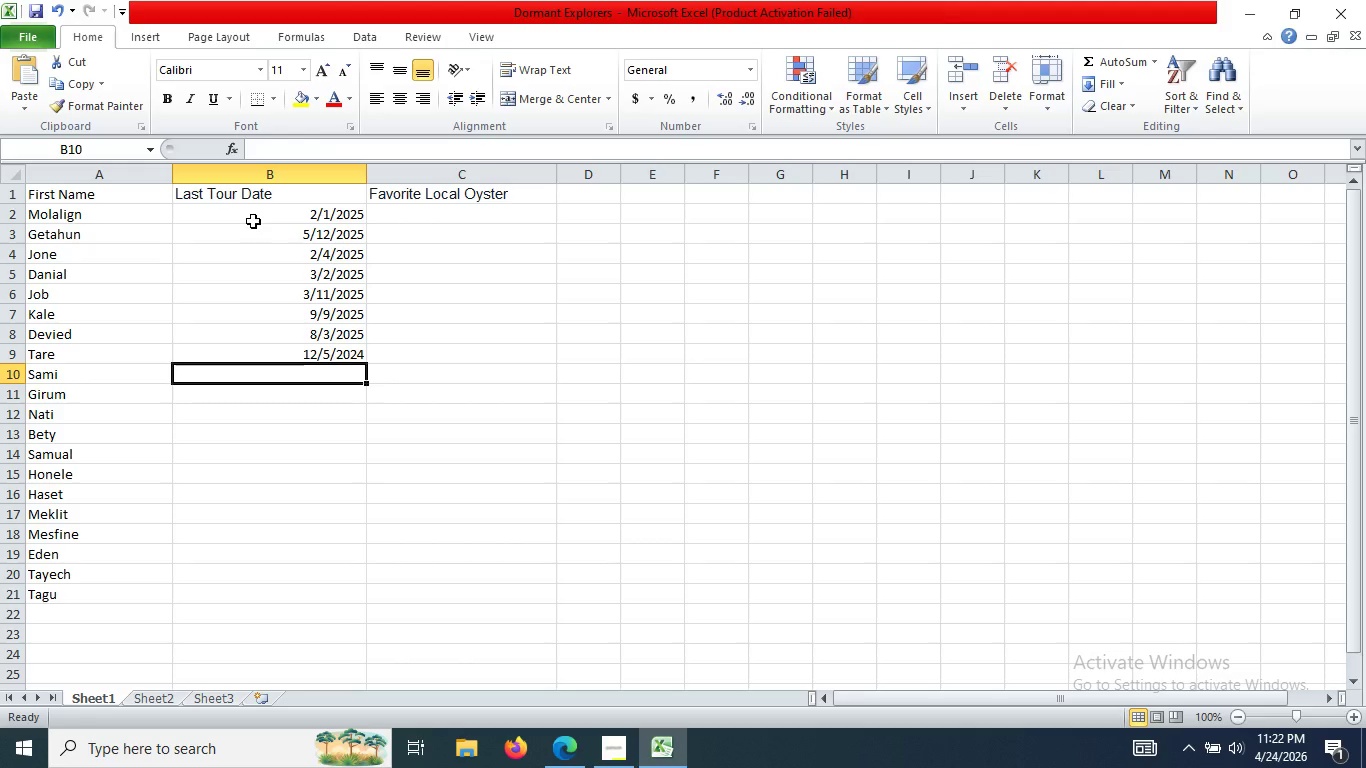 
key(Numpad2)
 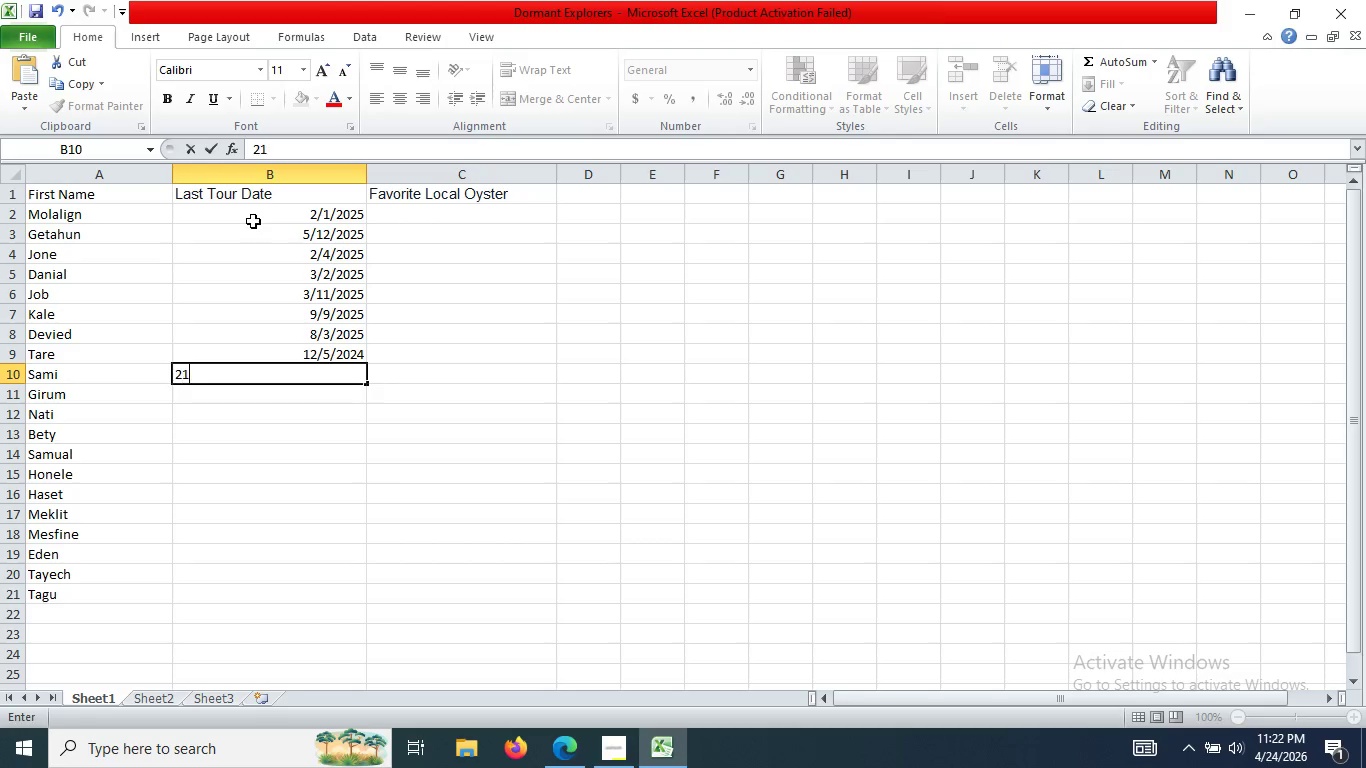 
key(Numpad1)
 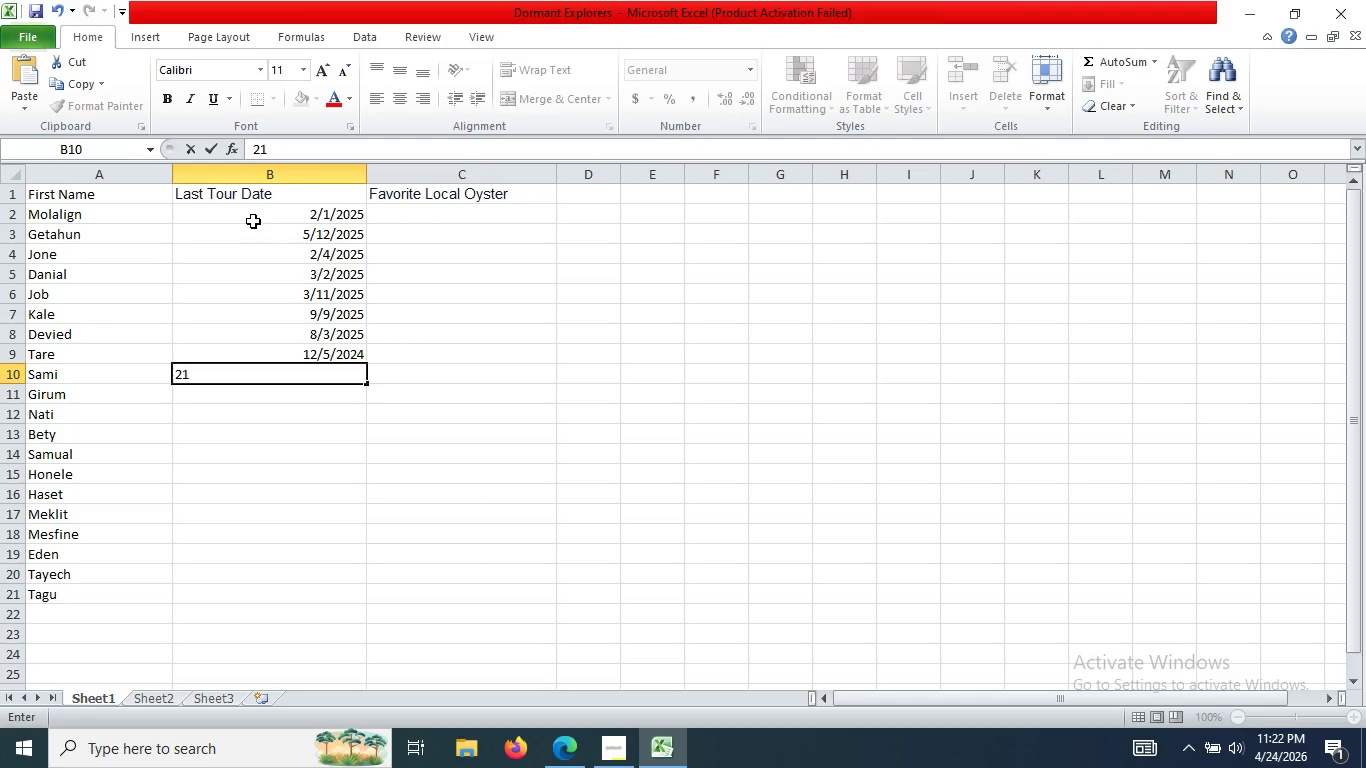 
key(Slash)
 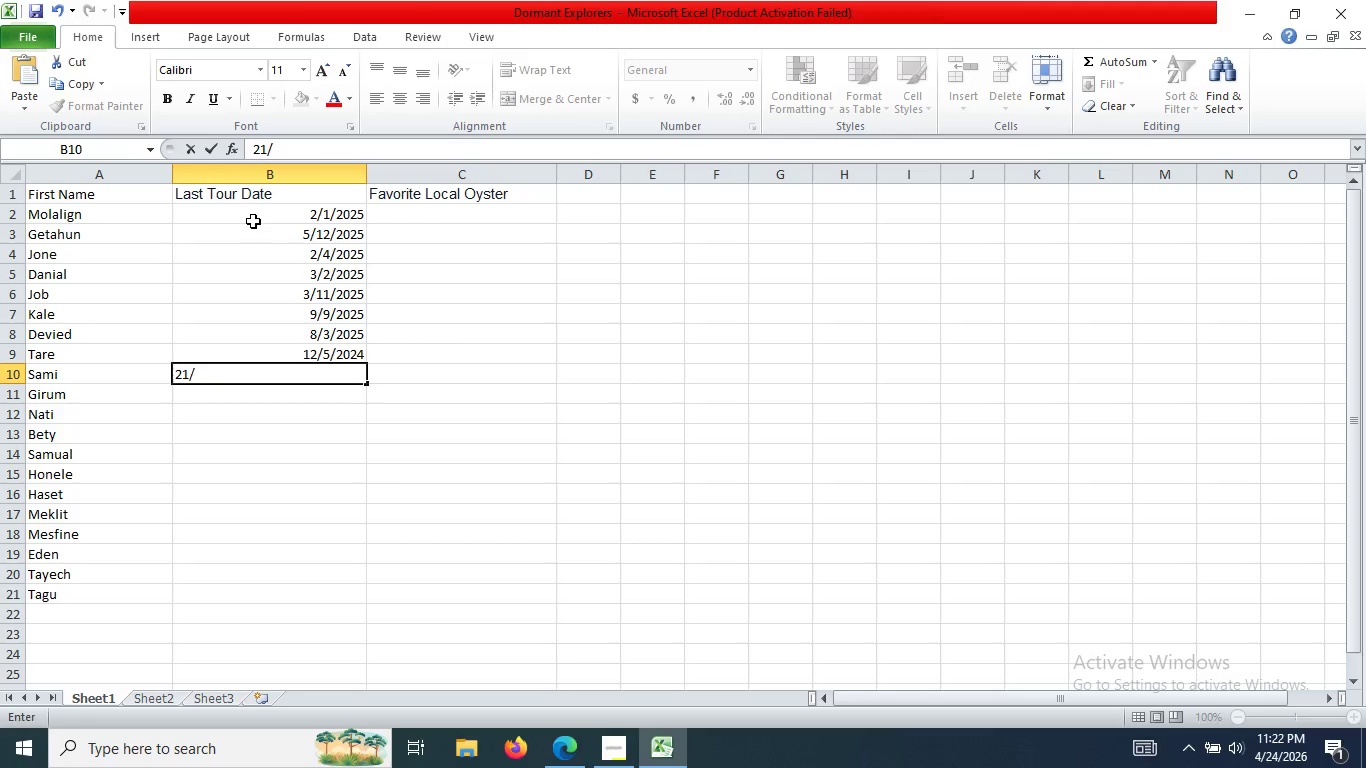 
key(Numpad2)
 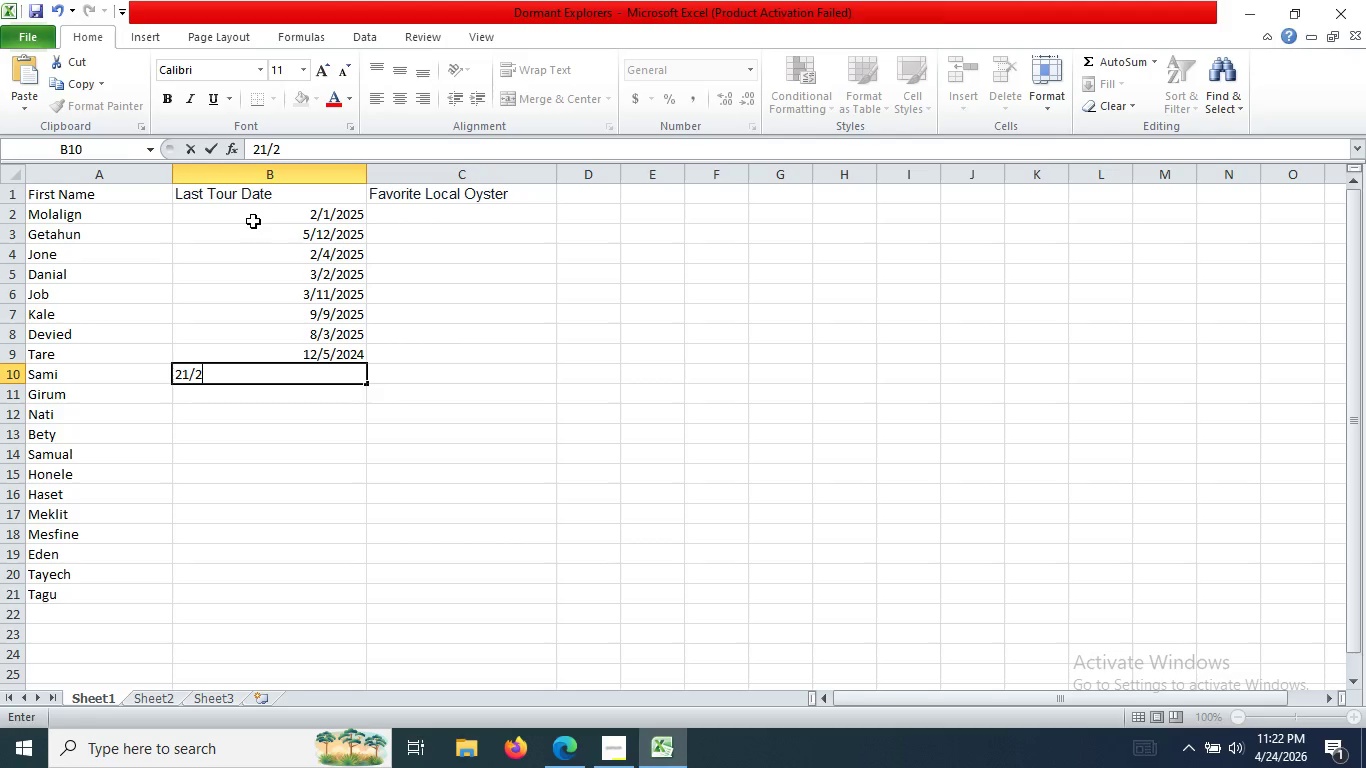 
key(Numpad5)
 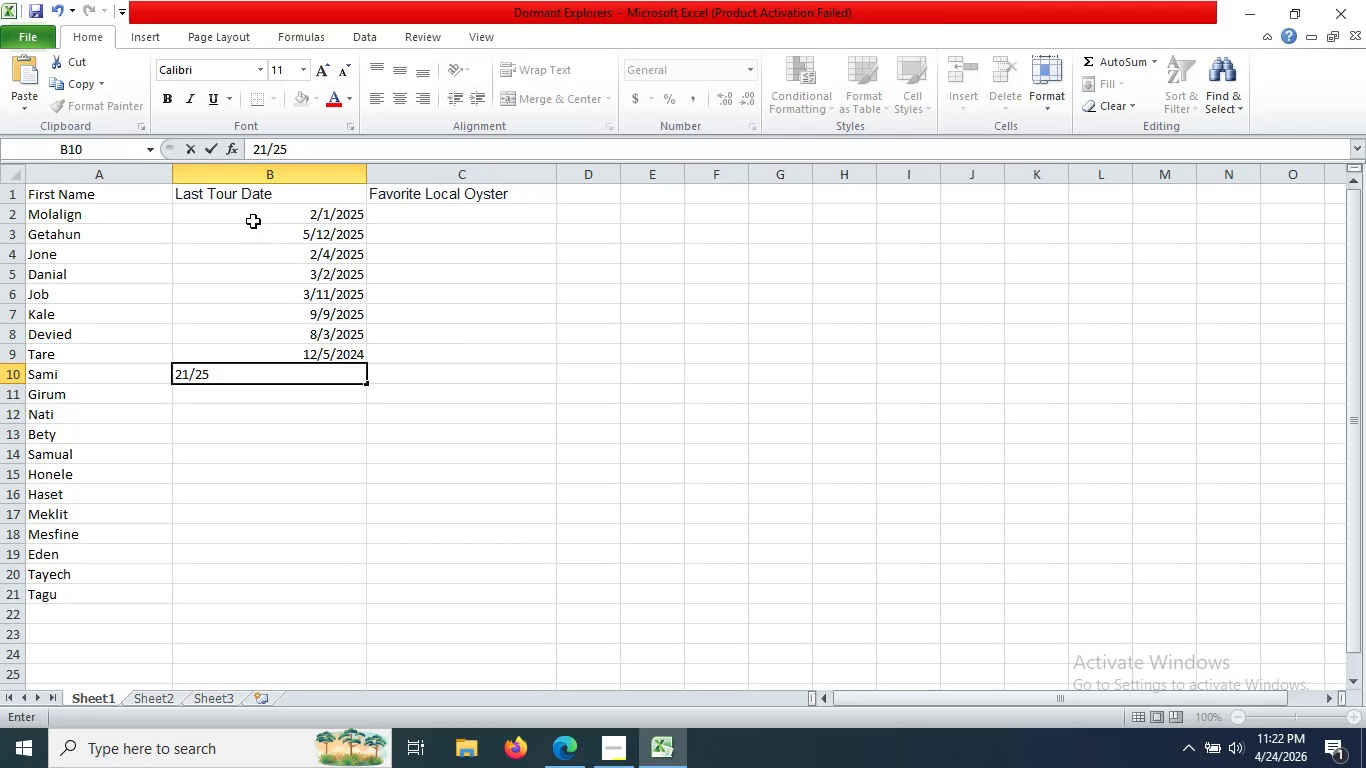 
key(Backspace)
 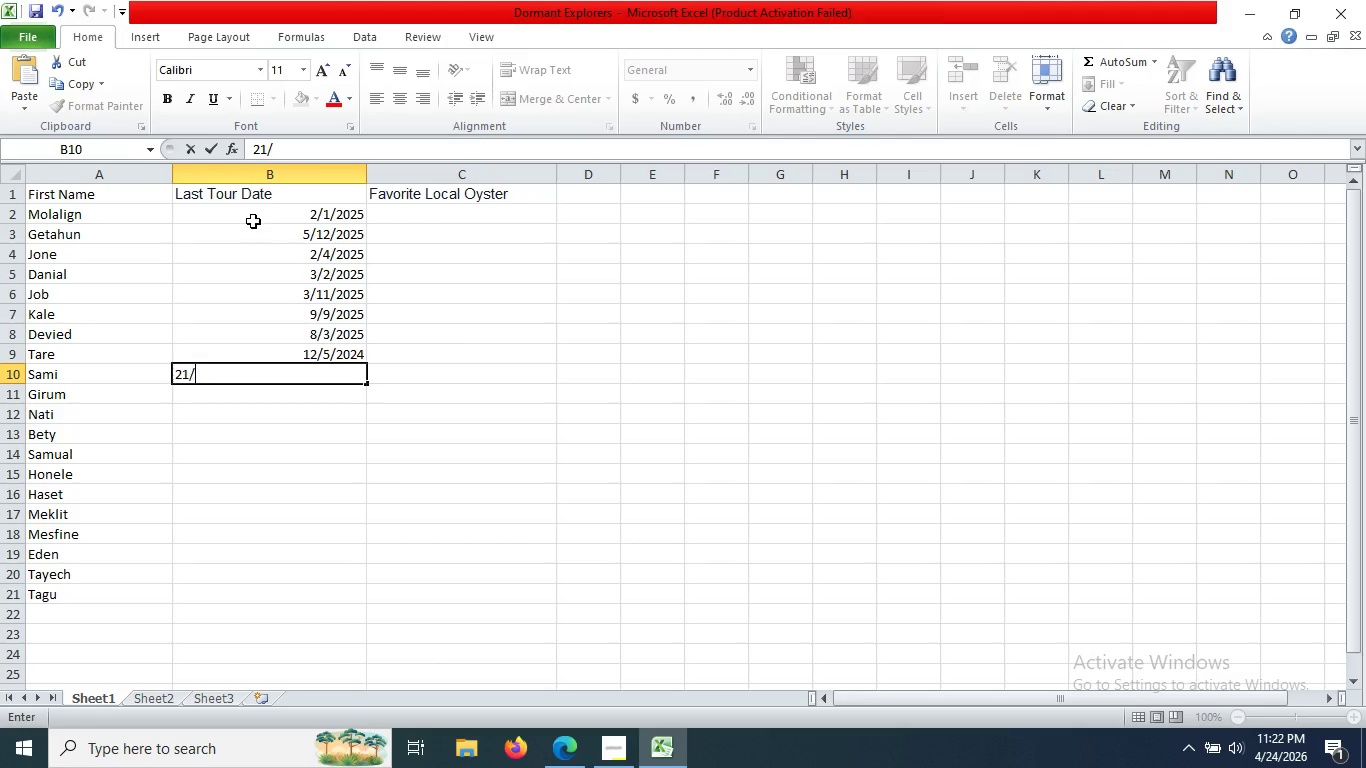 
key(Backspace)
 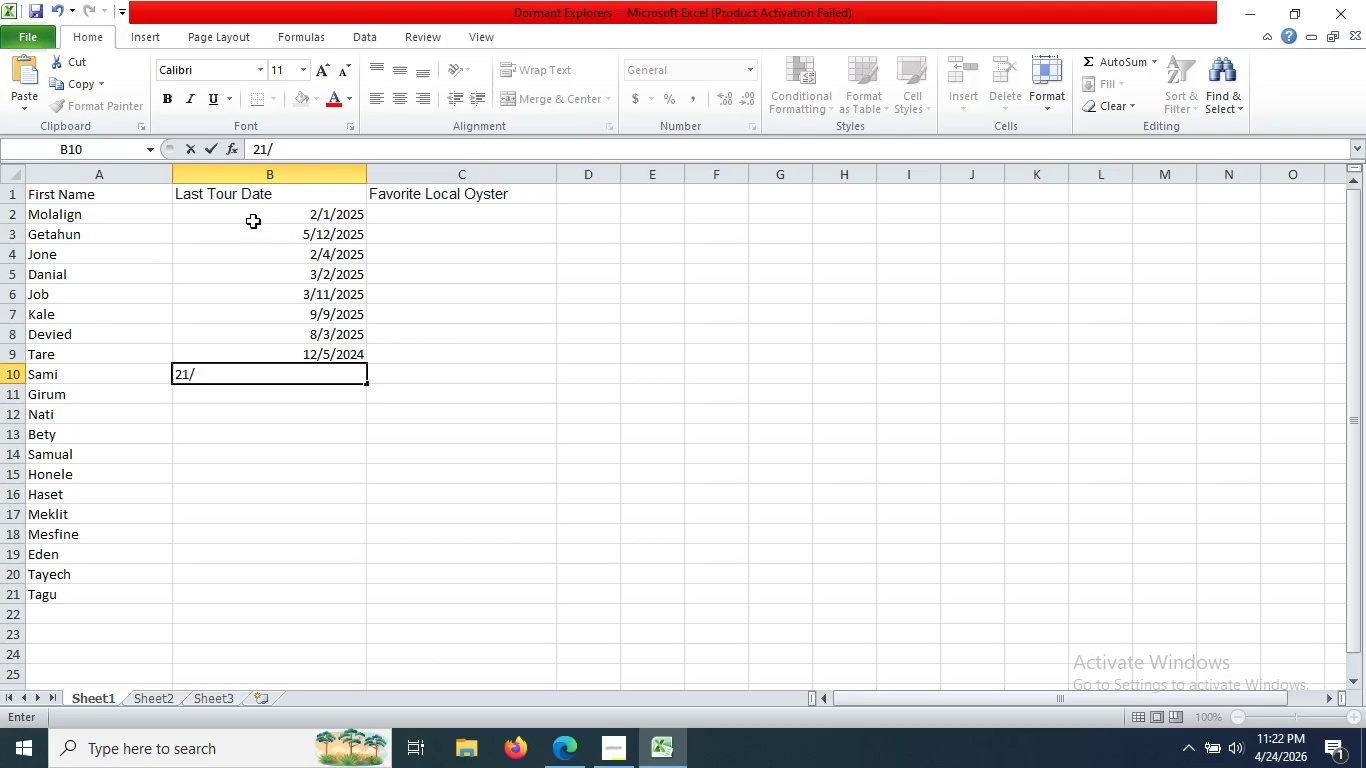 
key(Numpad0)
 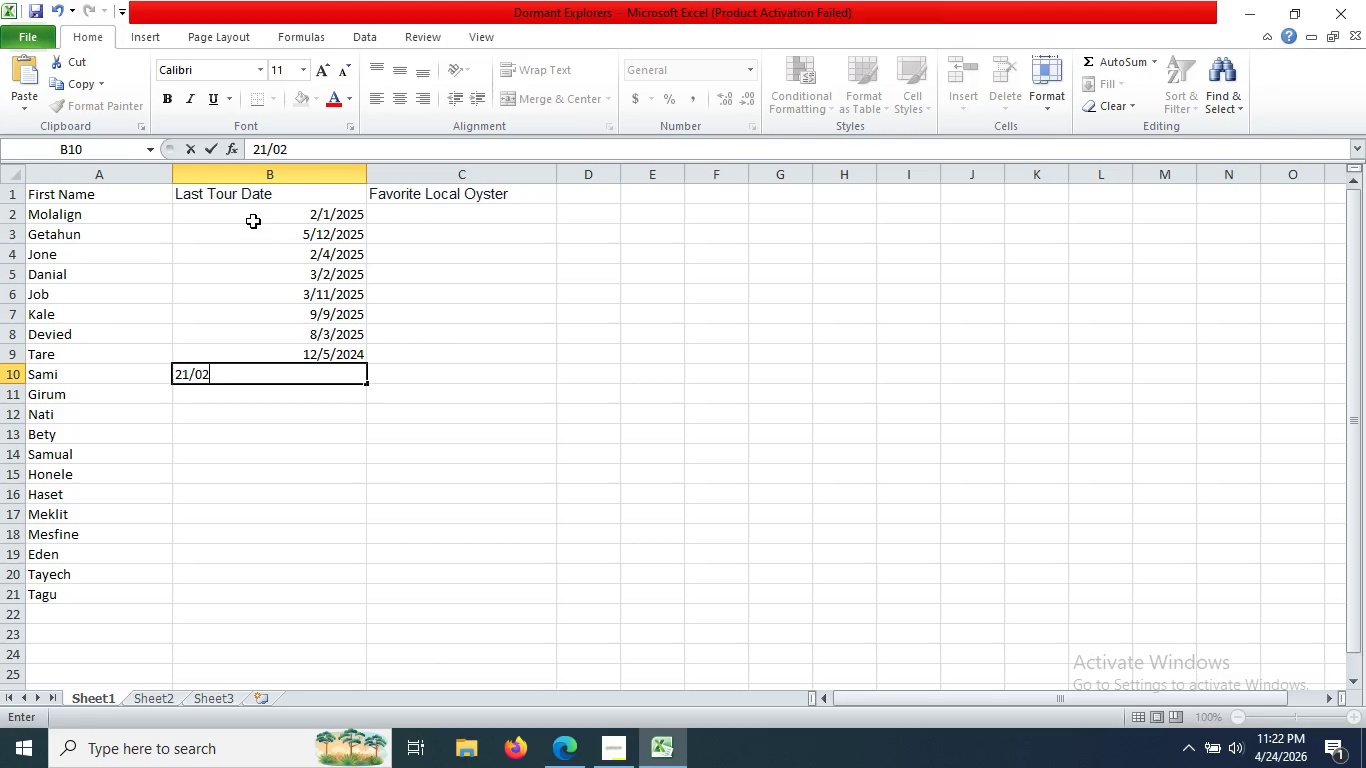 
key(Numpad2)
 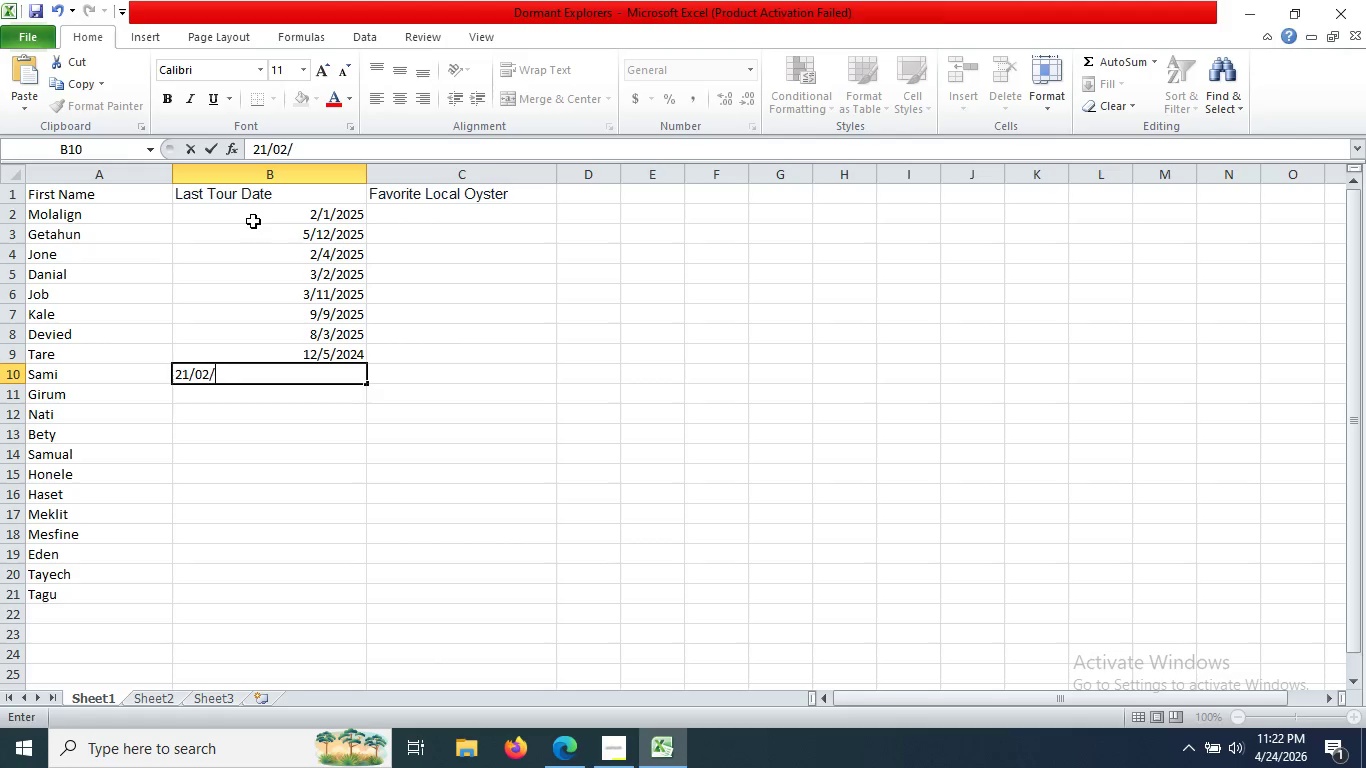 
key(Slash)
 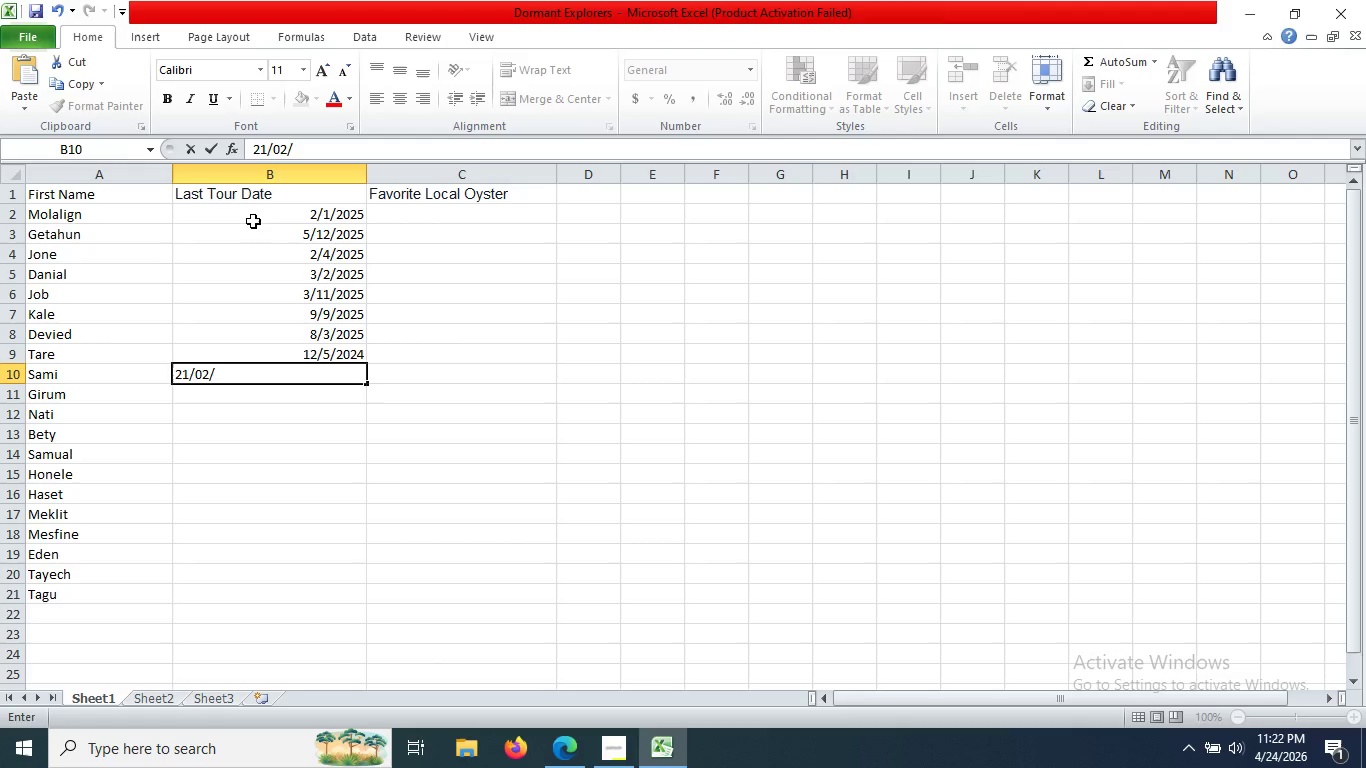 
key(Numpad2)
 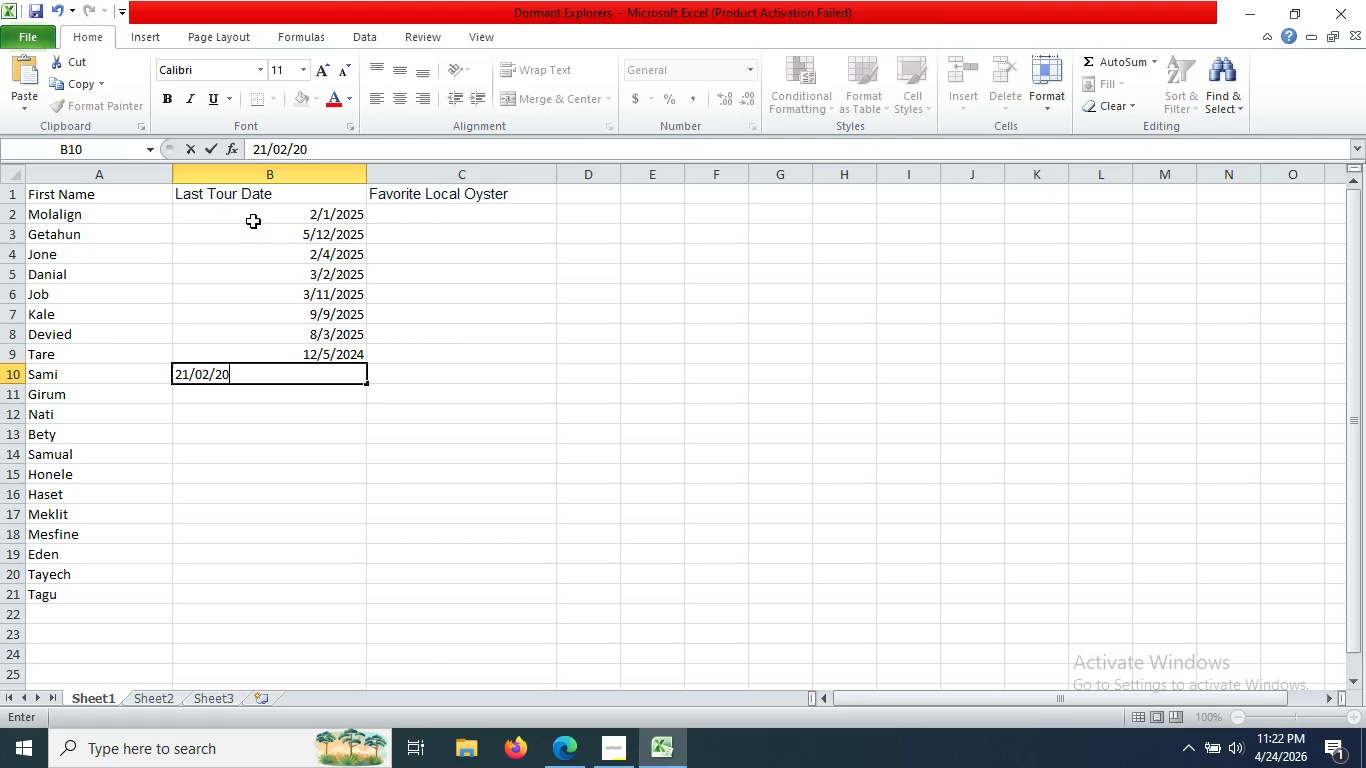 
key(Numpad0)
 